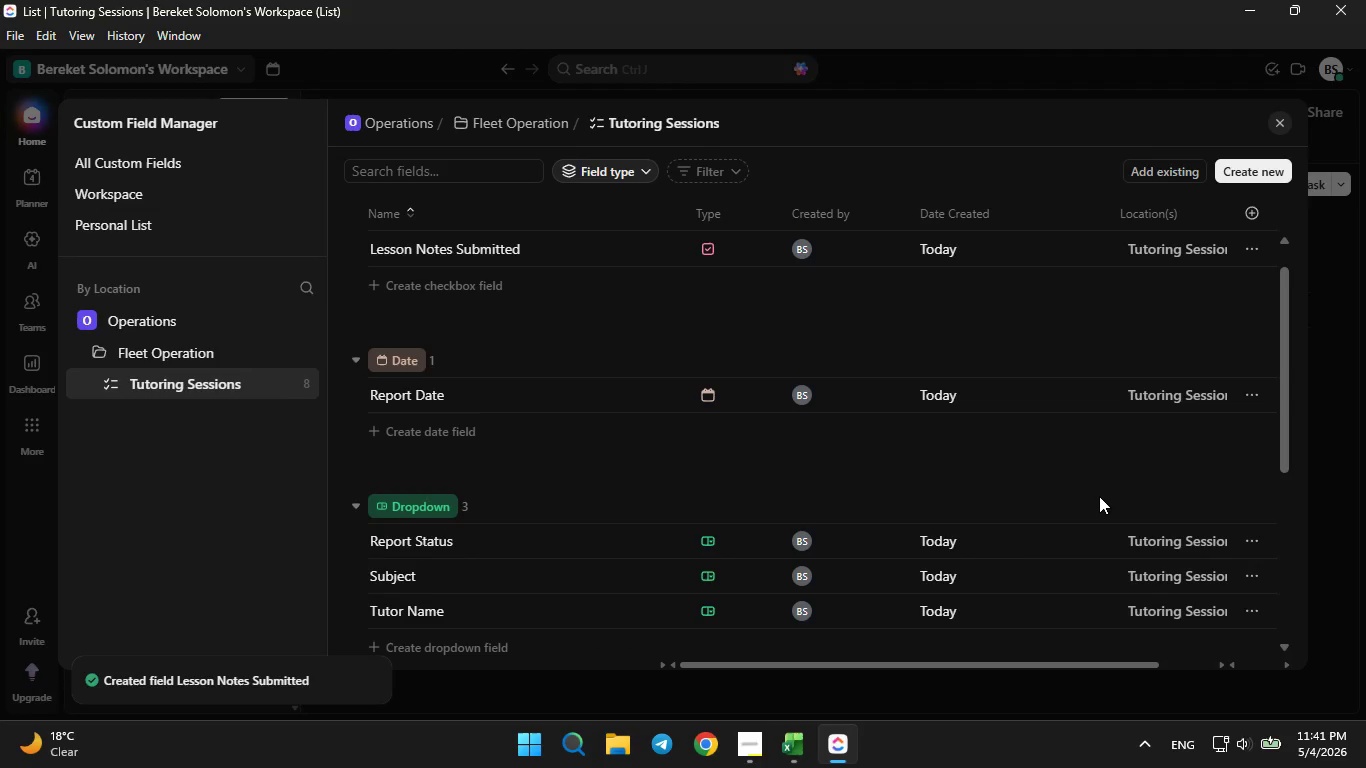 
scroll: coordinate [446, 577], scroll_direction: none, amount: 0.0
 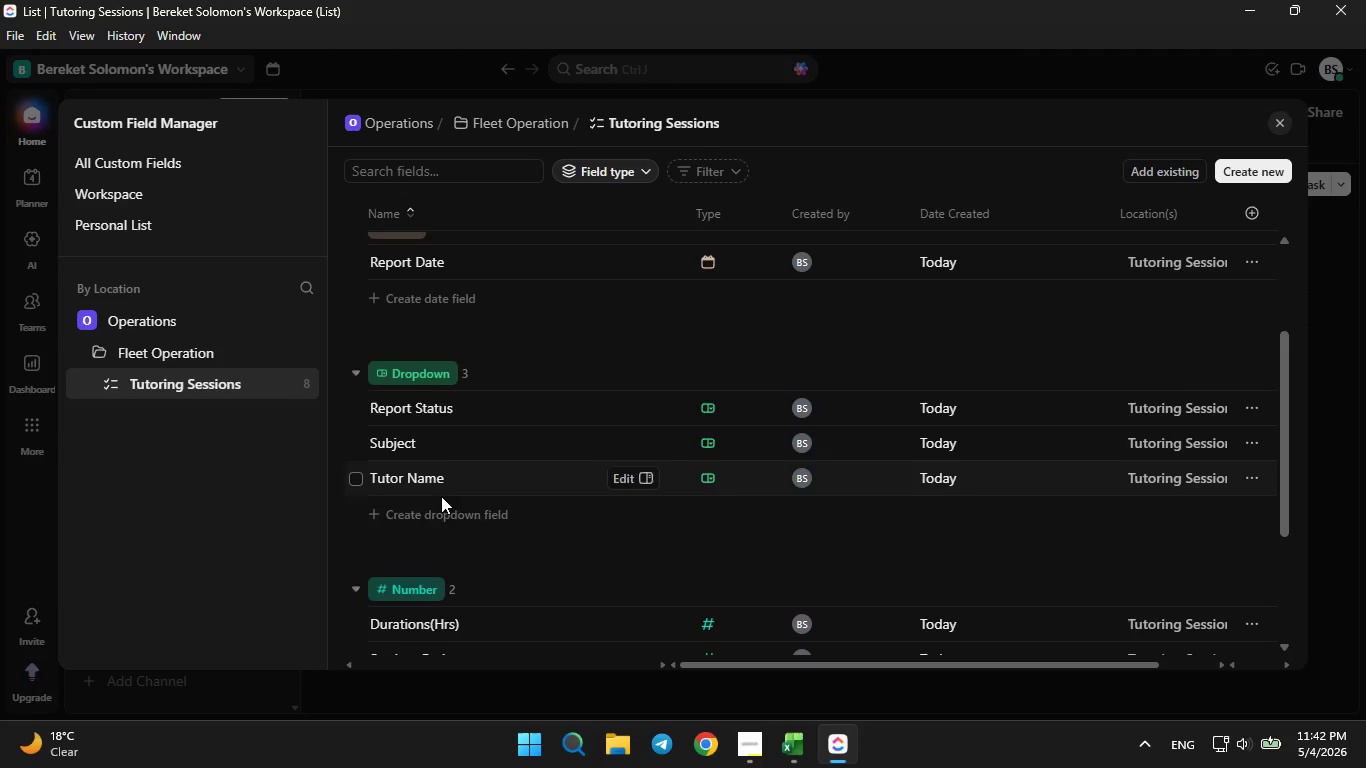 
scroll: coordinate [464, 515], scroll_direction: down, amount: 3.0
 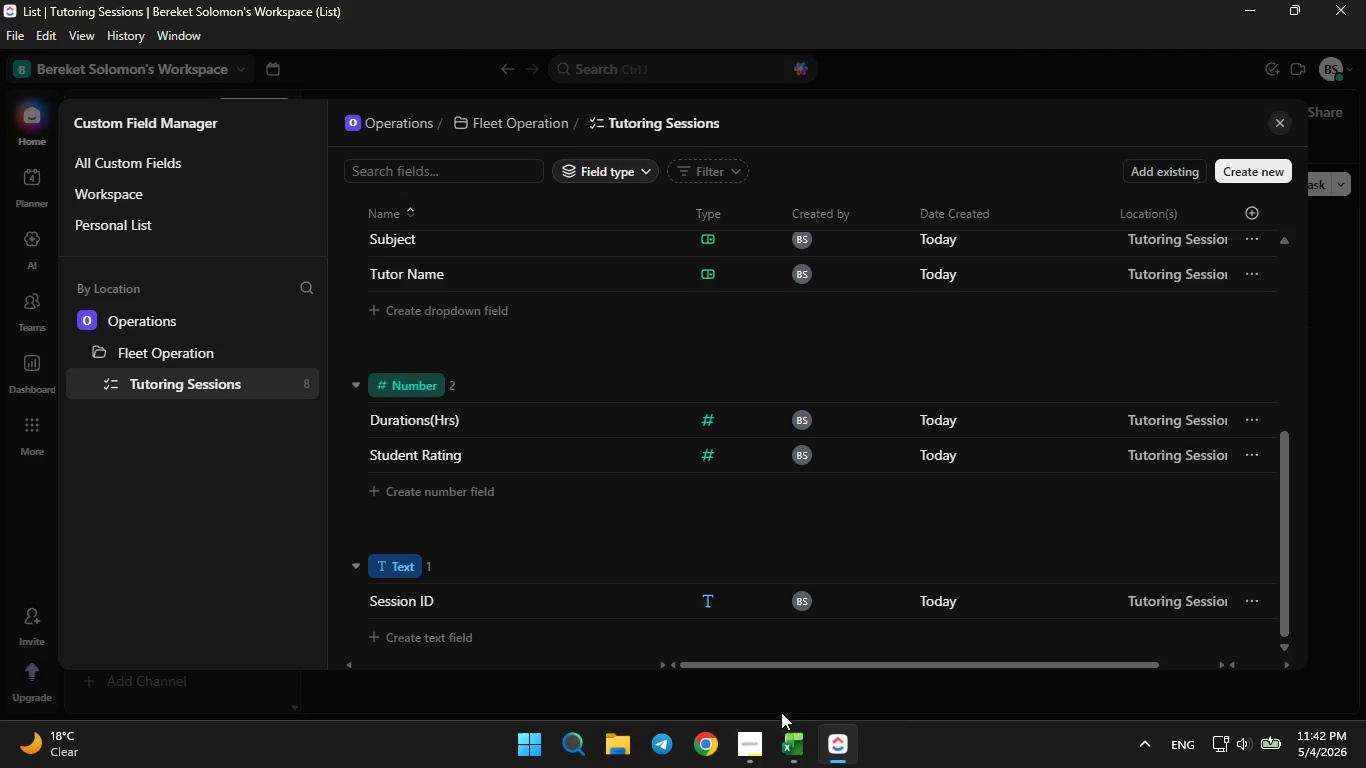 
left_click([781, 727])
 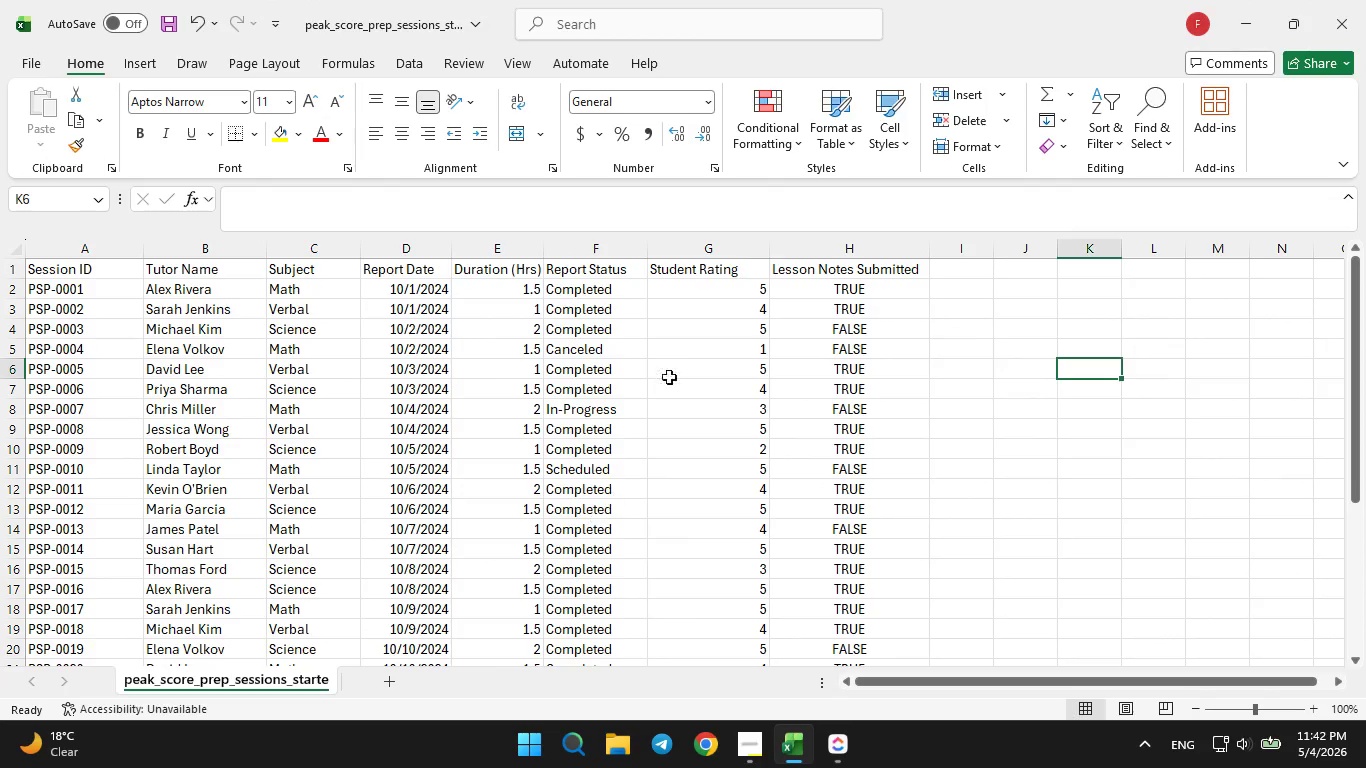 
wait(5.09)
 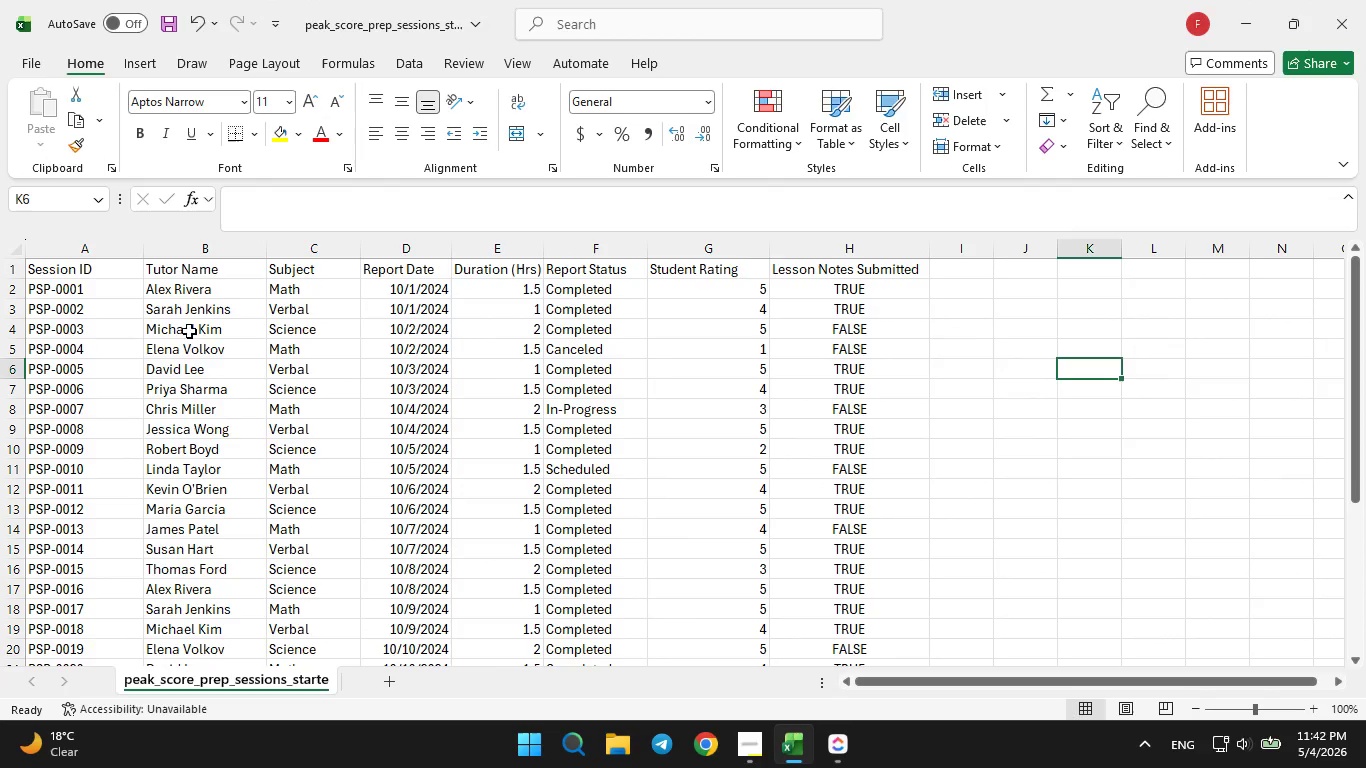 
left_click([1057, 520])
 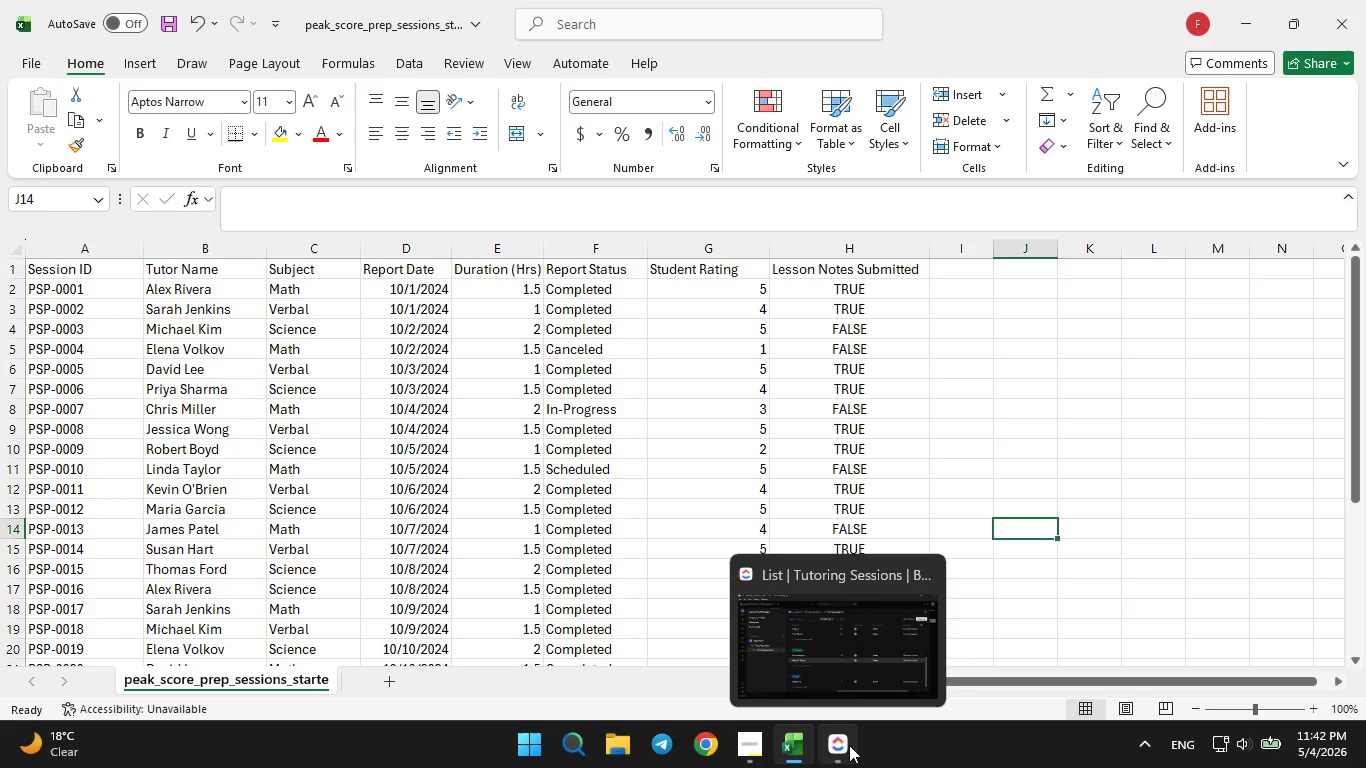 
left_click([849, 745])
 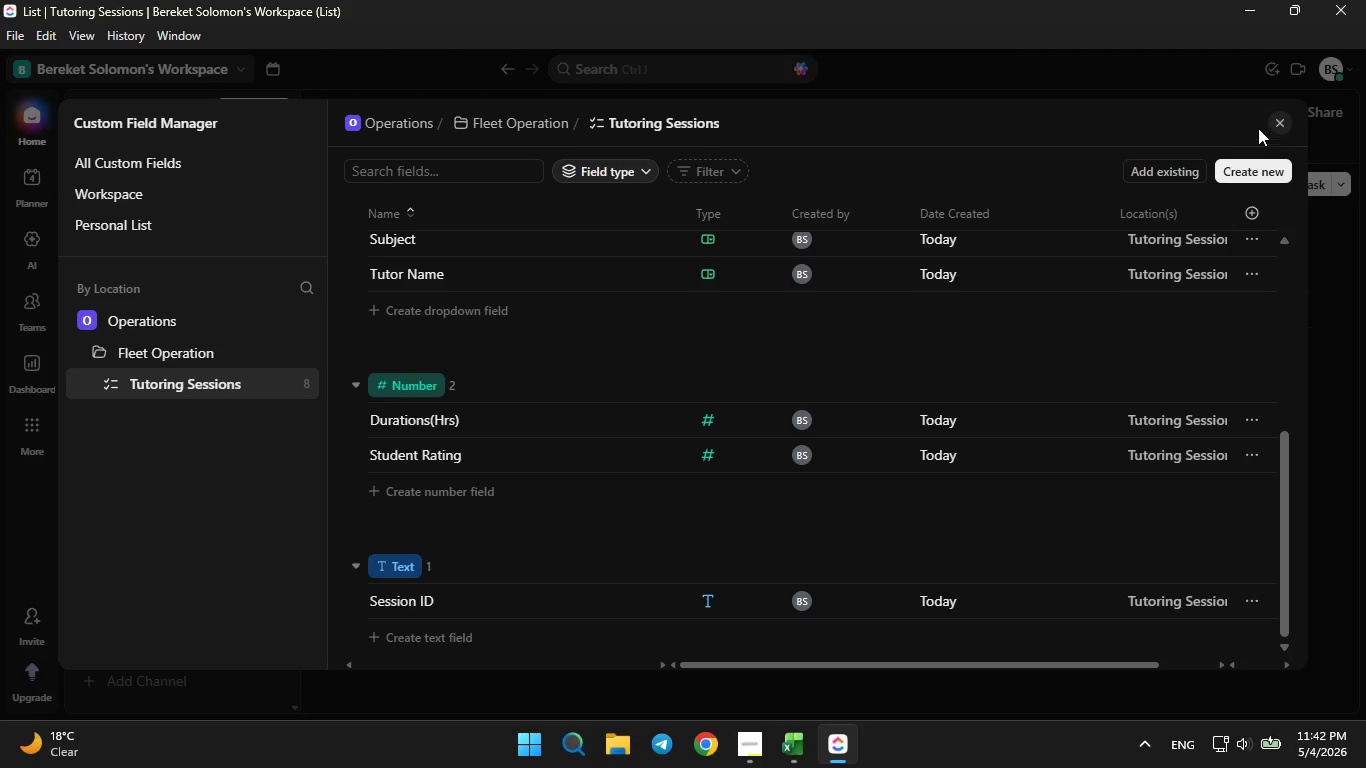 
left_click([1271, 120])
 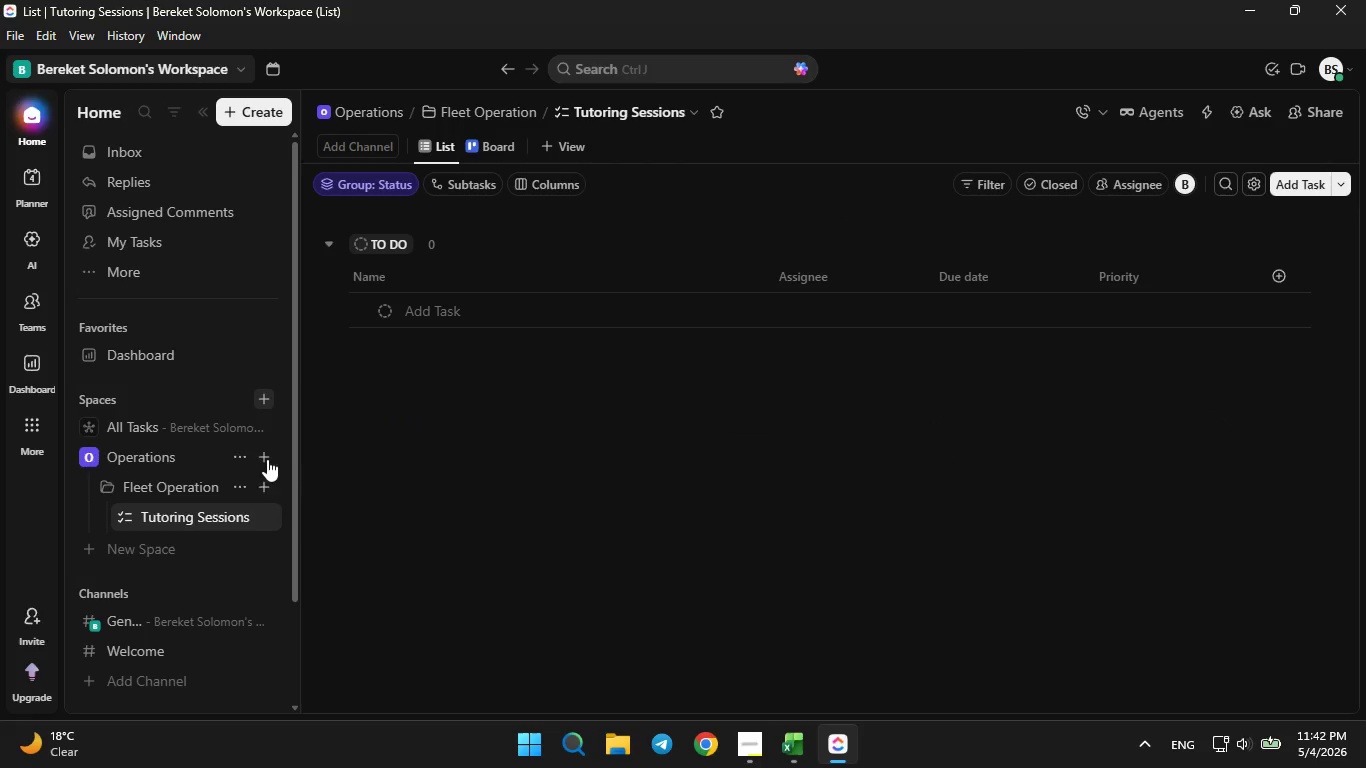 
wait(5.47)
 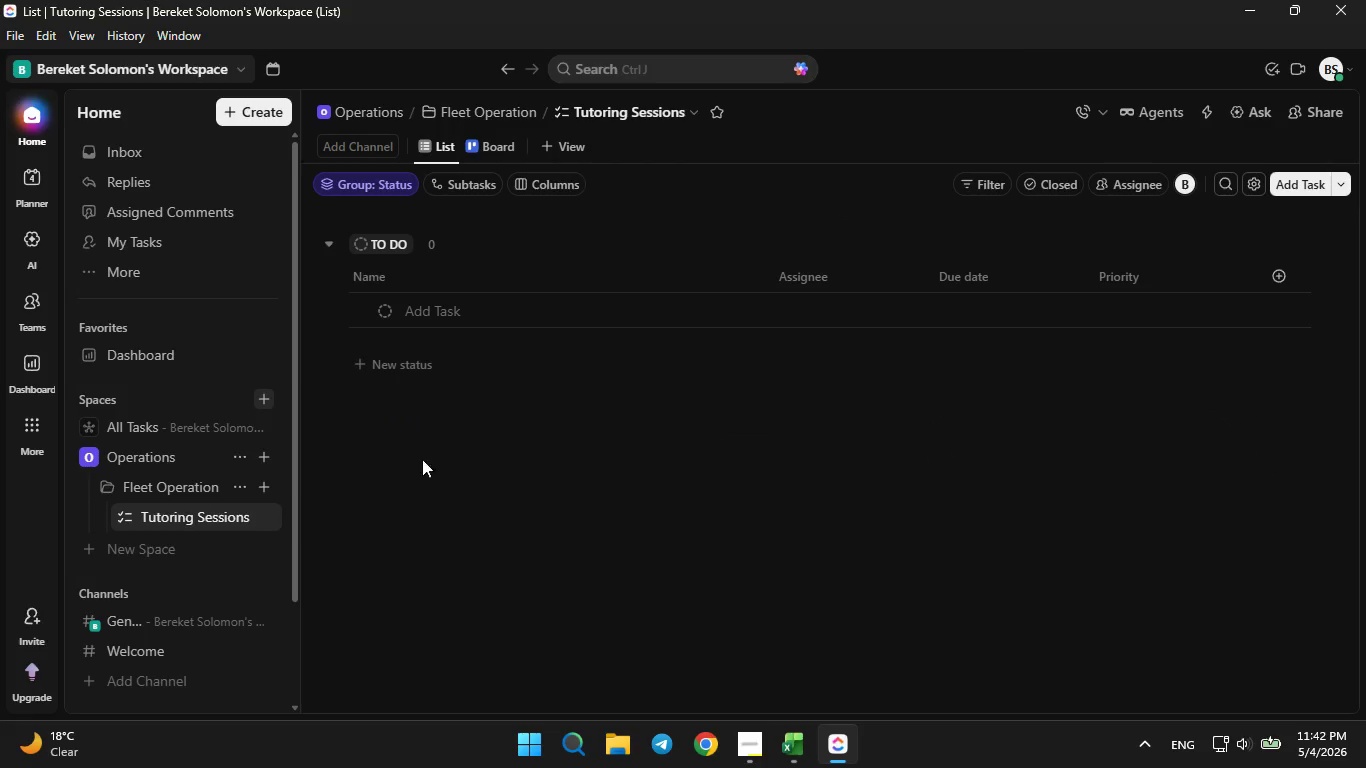 
left_click([245, 516])
 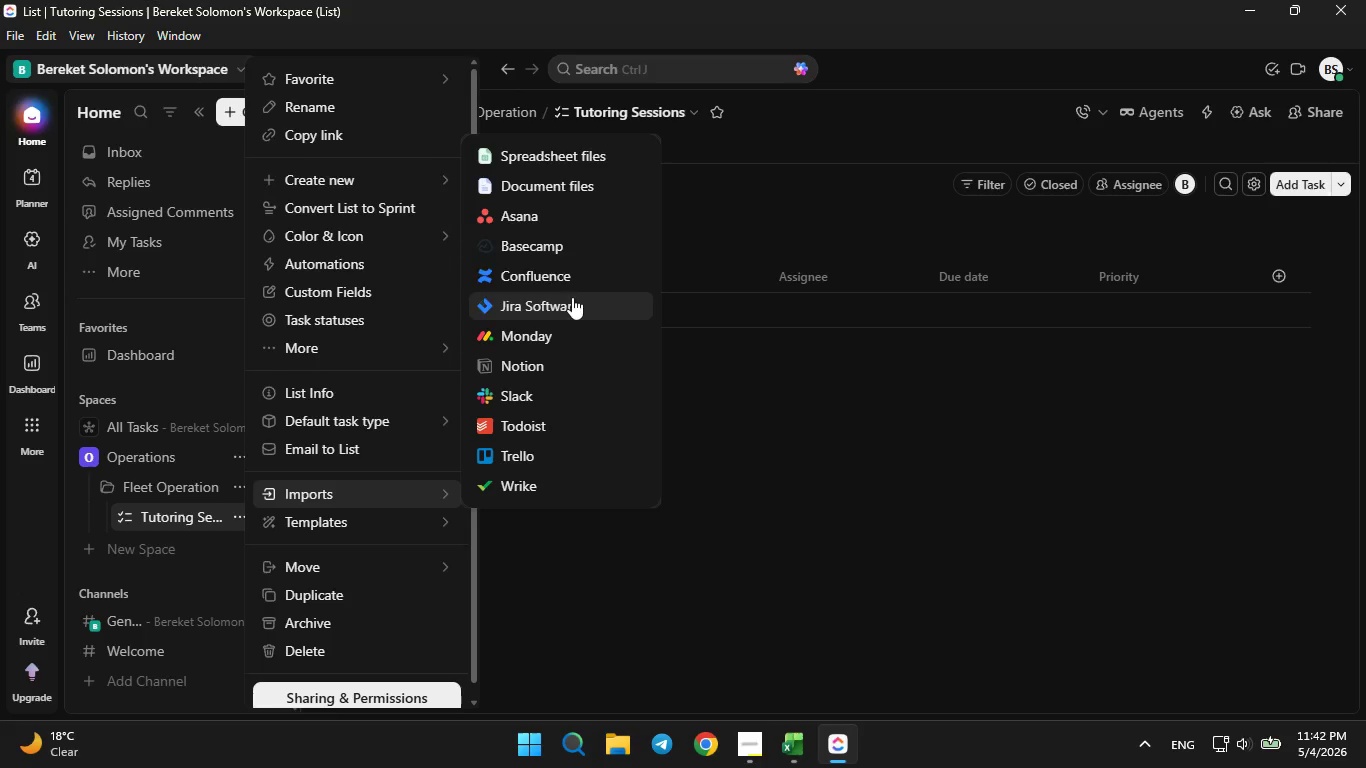 
left_click([554, 159])
 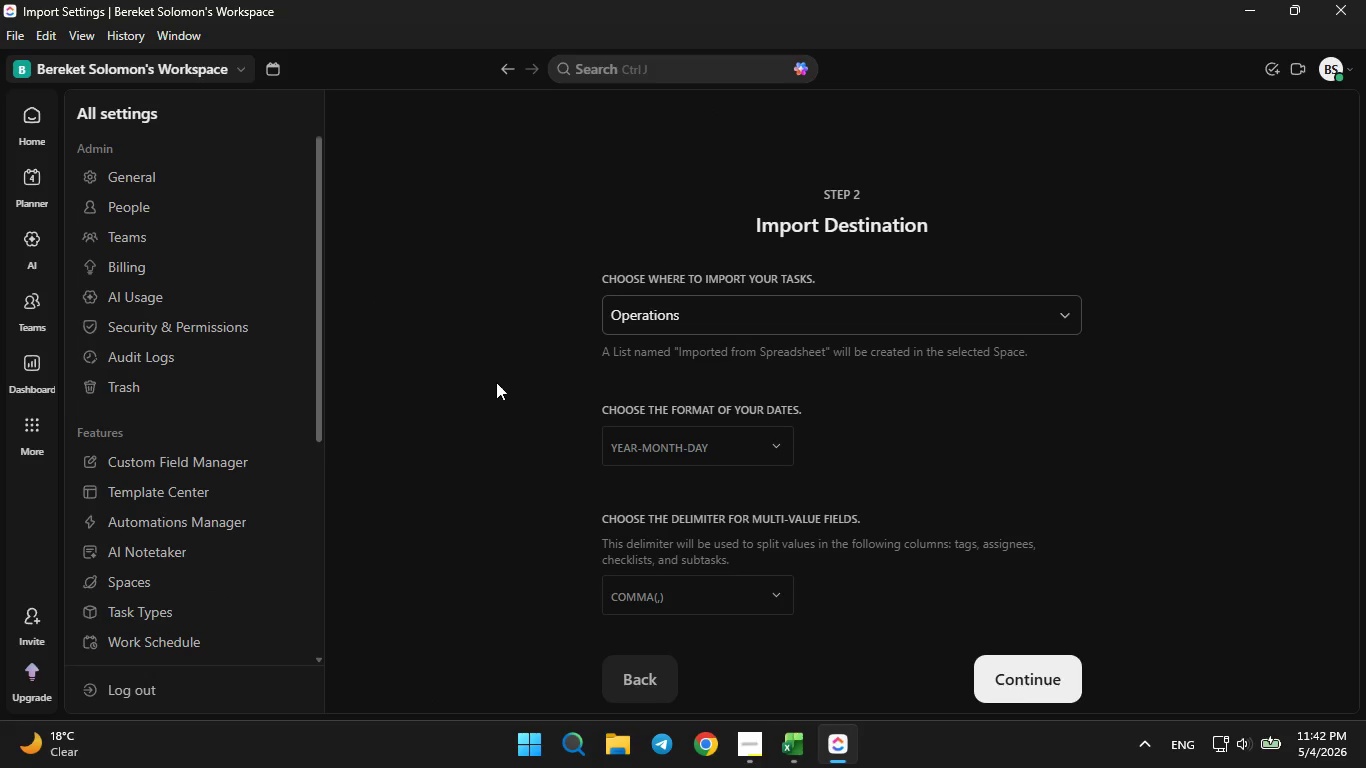 
mouse_move([674, 470])
 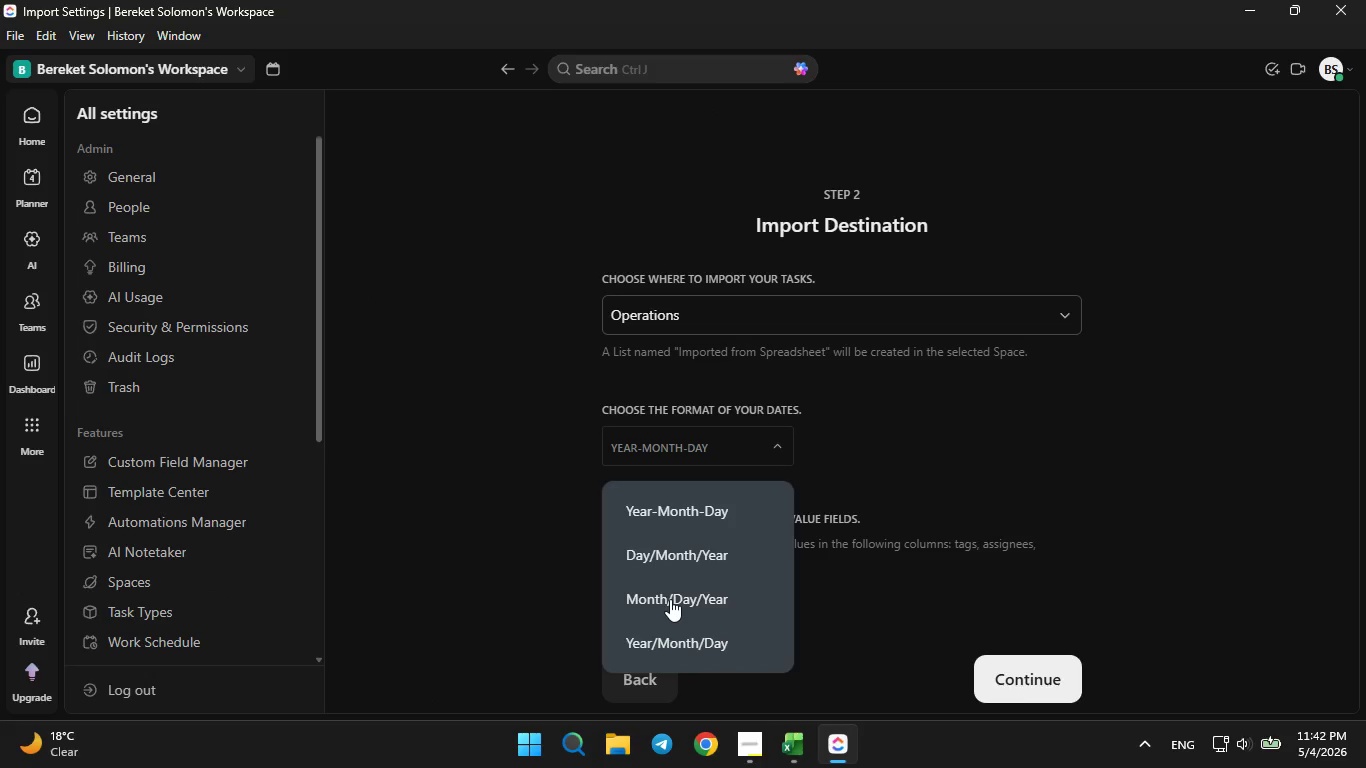 
left_click([670, 599])
 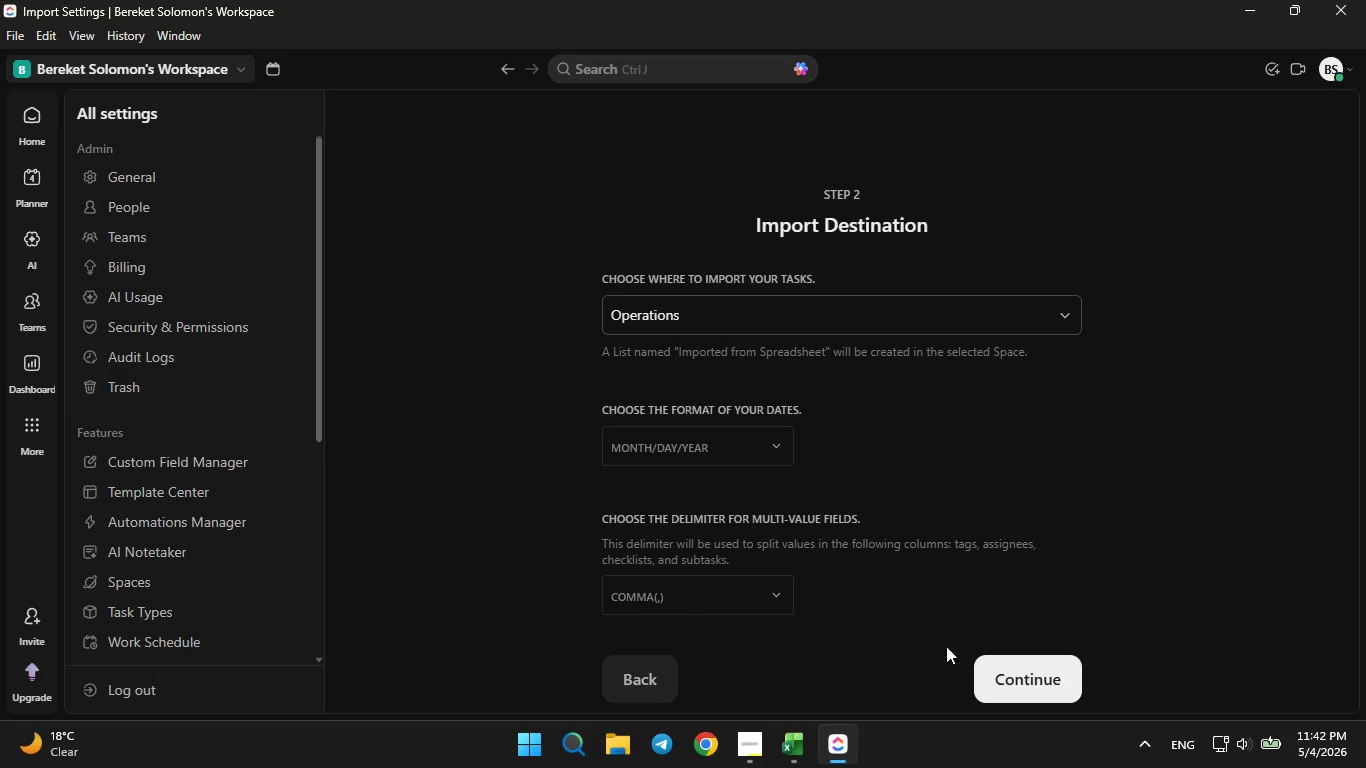 
left_click([1018, 683])
 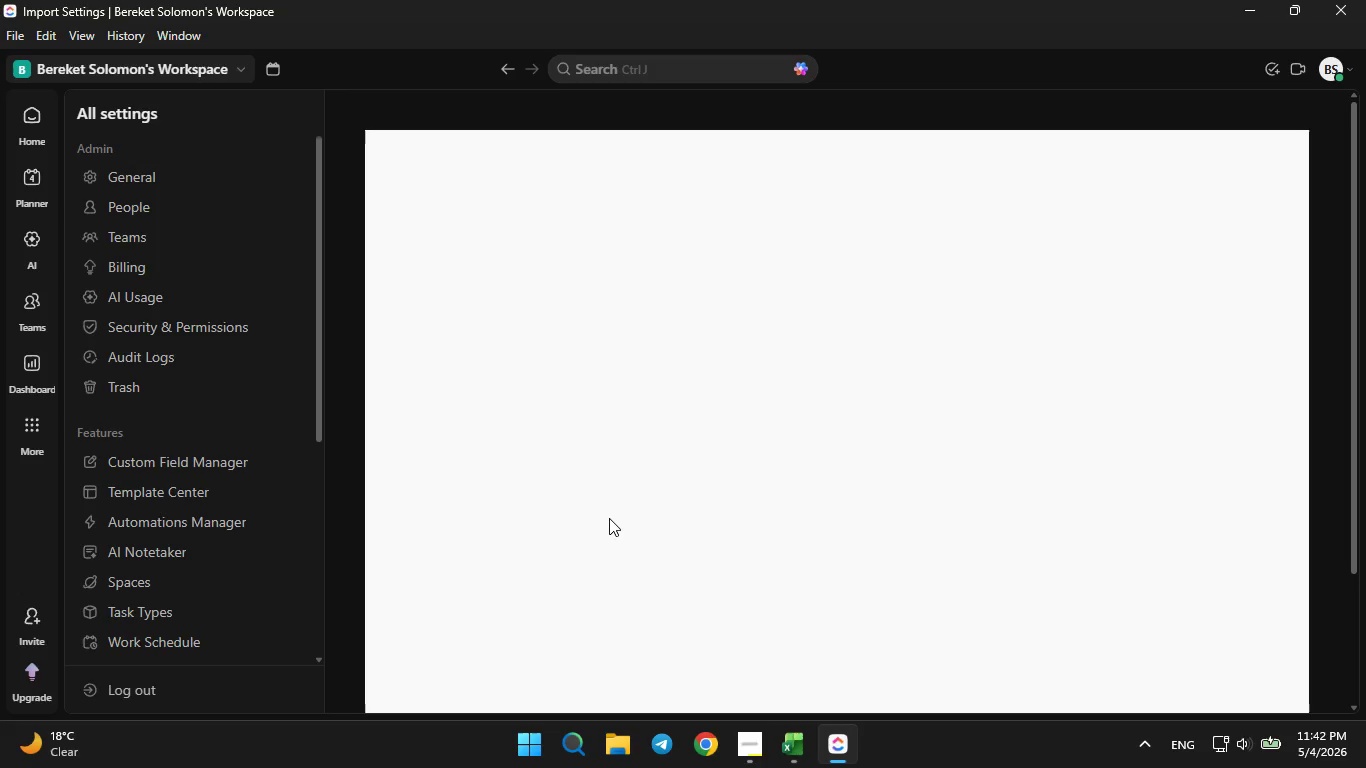 
wait(10.53)
 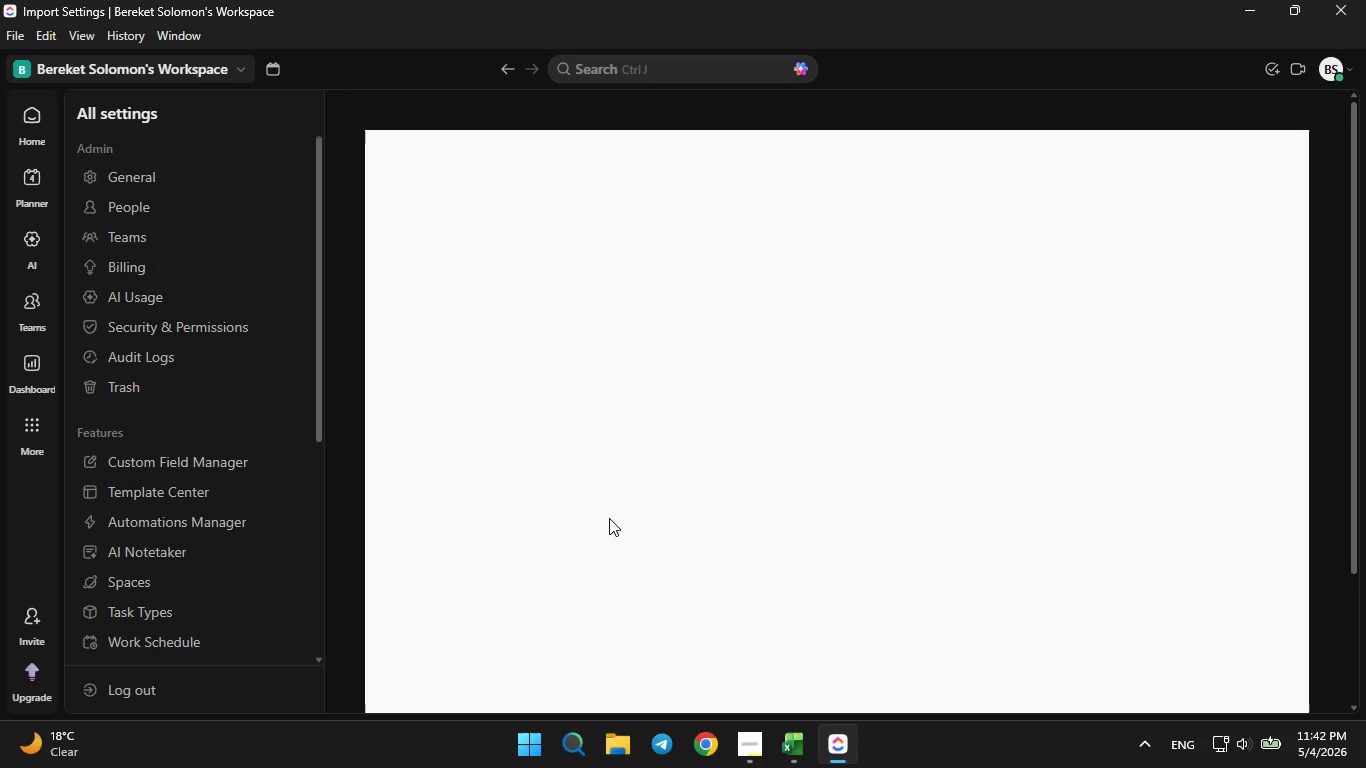 
left_click([805, 436])
 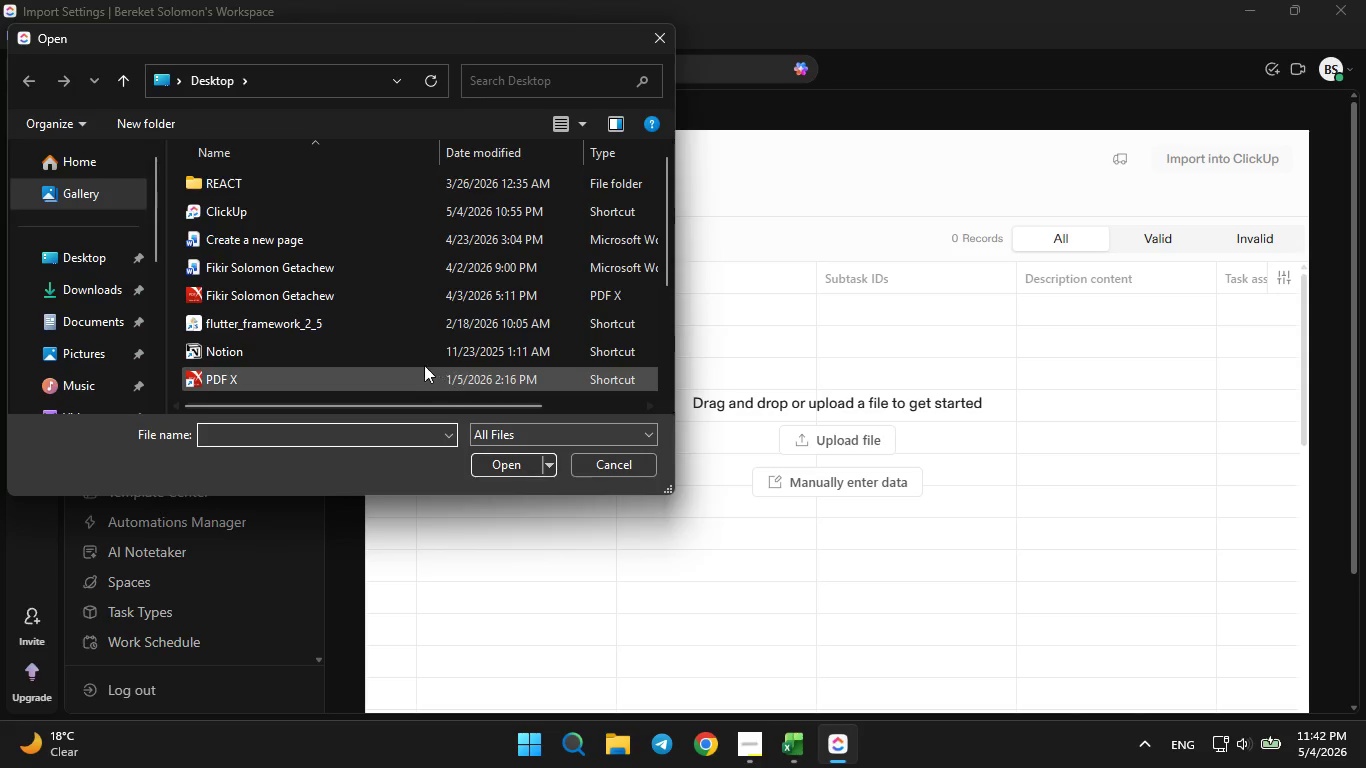 
scroll: coordinate [372, 337], scroll_direction: down, amount: 1.0
 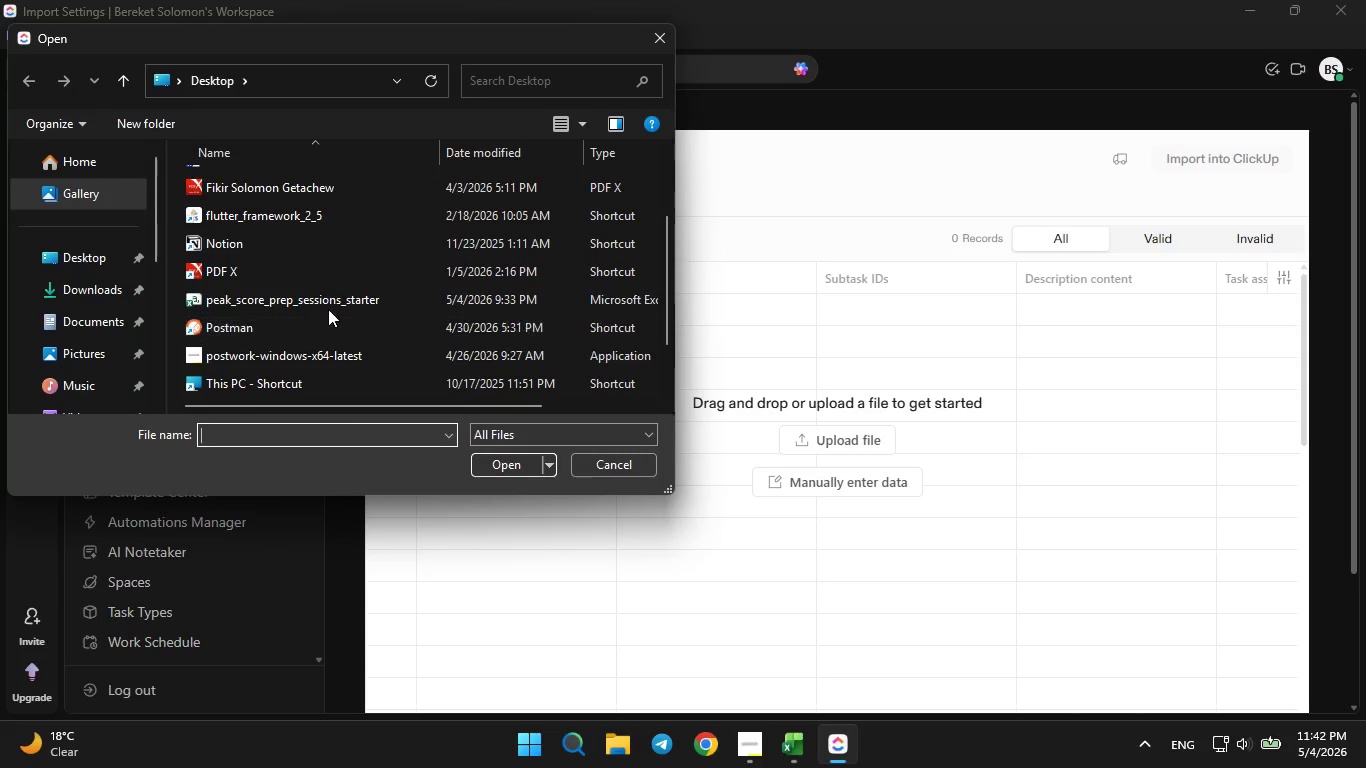 
left_click([328, 306])
 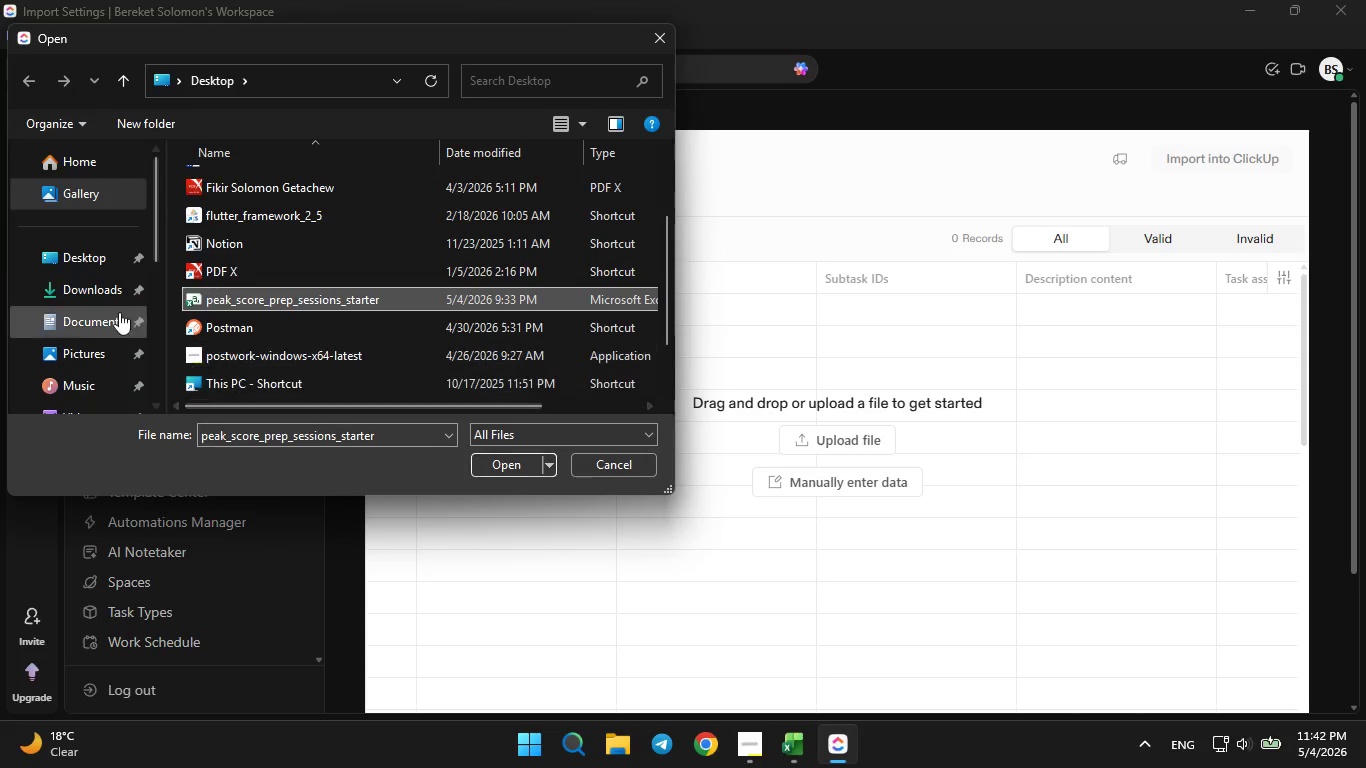 
left_click([95, 263])
 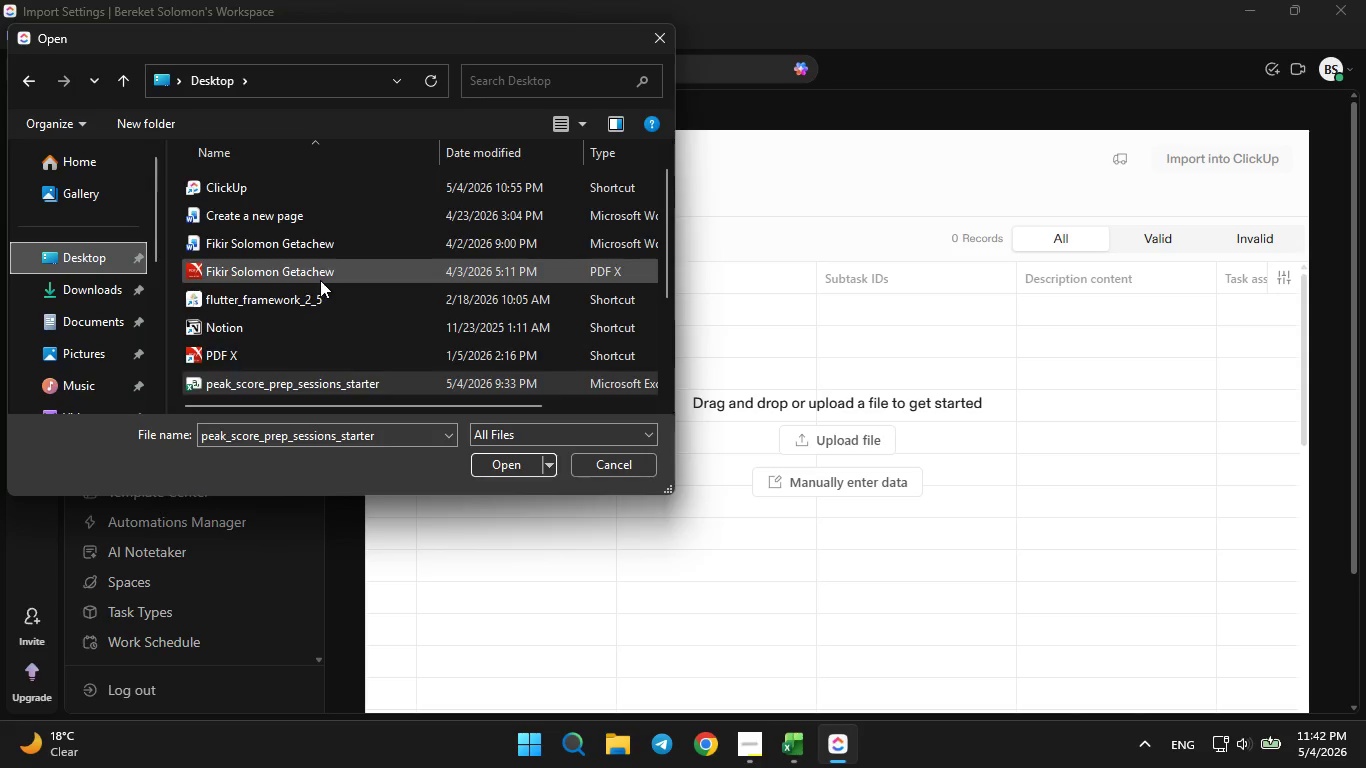 
scroll: coordinate [321, 283], scroll_direction: down, amount: 5.0
 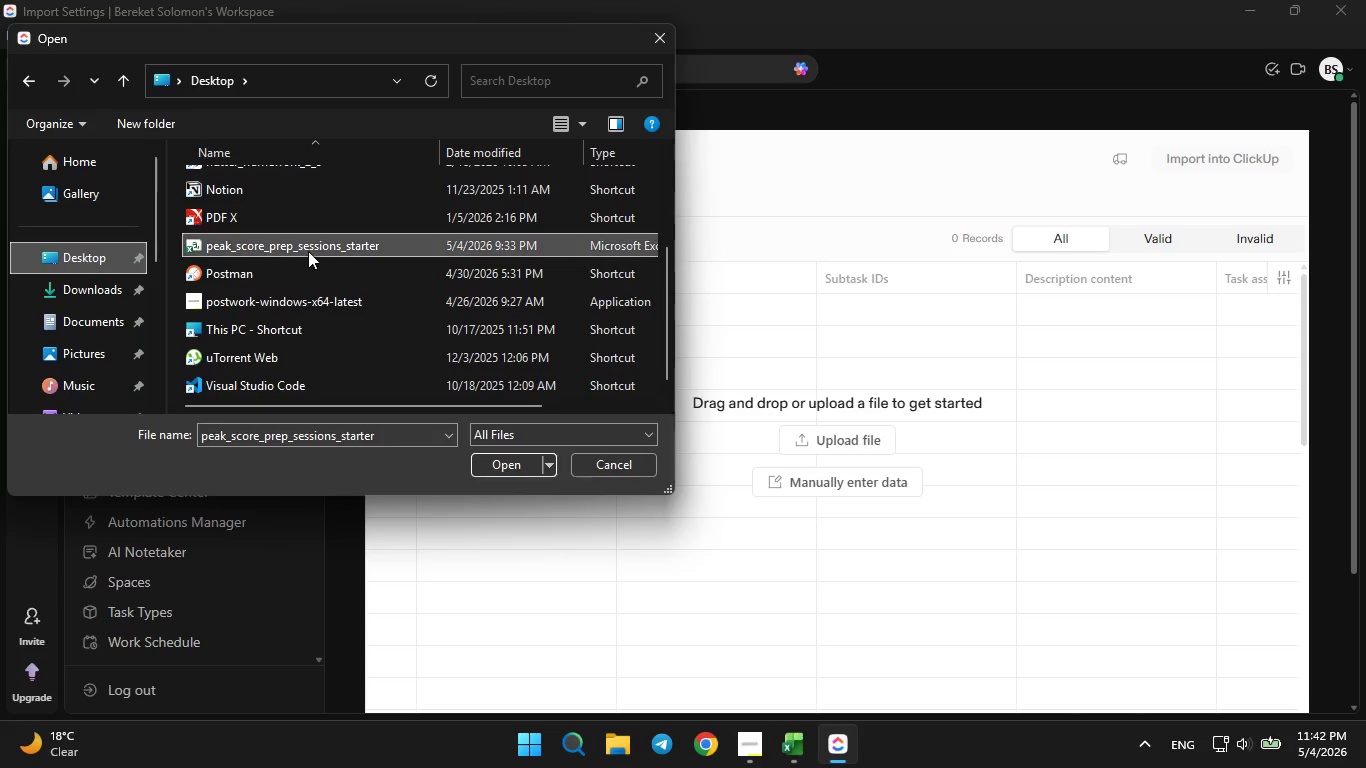 
left_click([311, 247])
 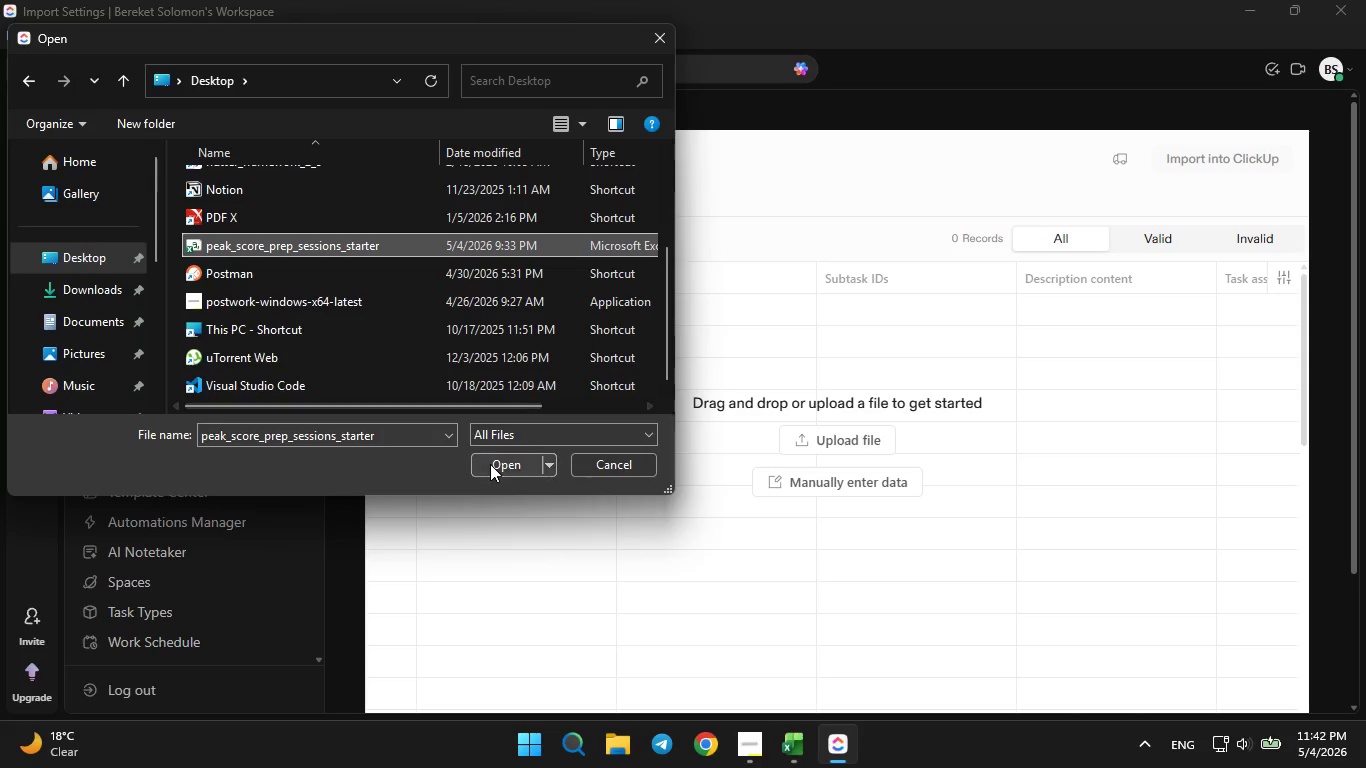 
left_click([490, 464])
 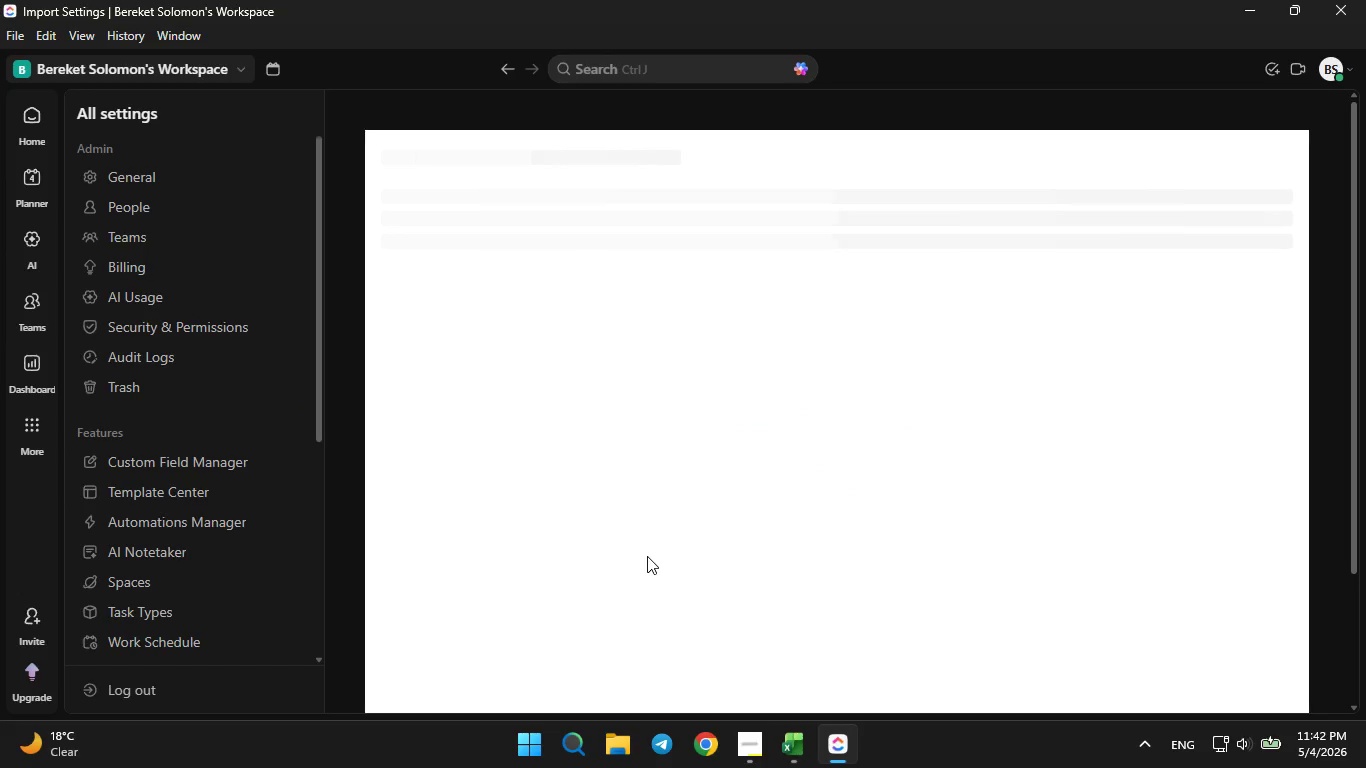 
wait(11.59)
 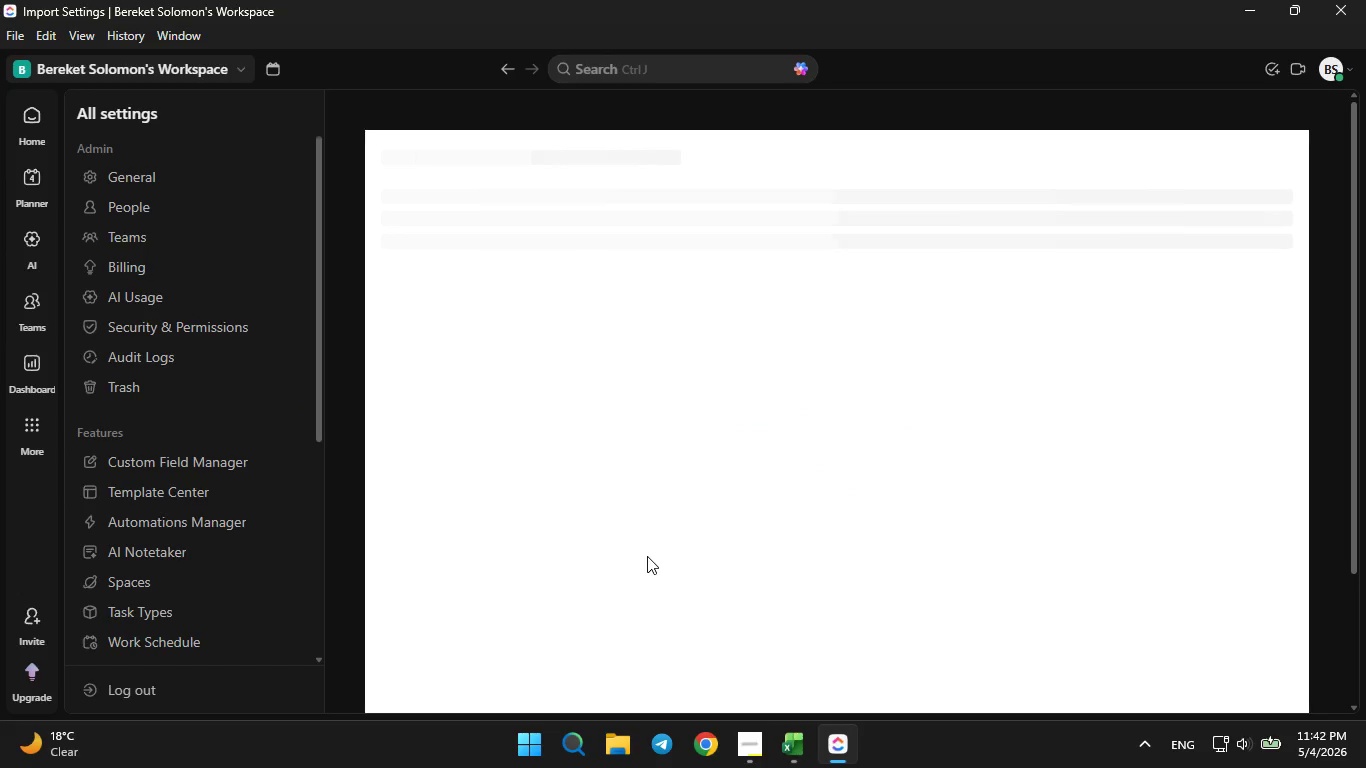 
left_click([731, 405])
 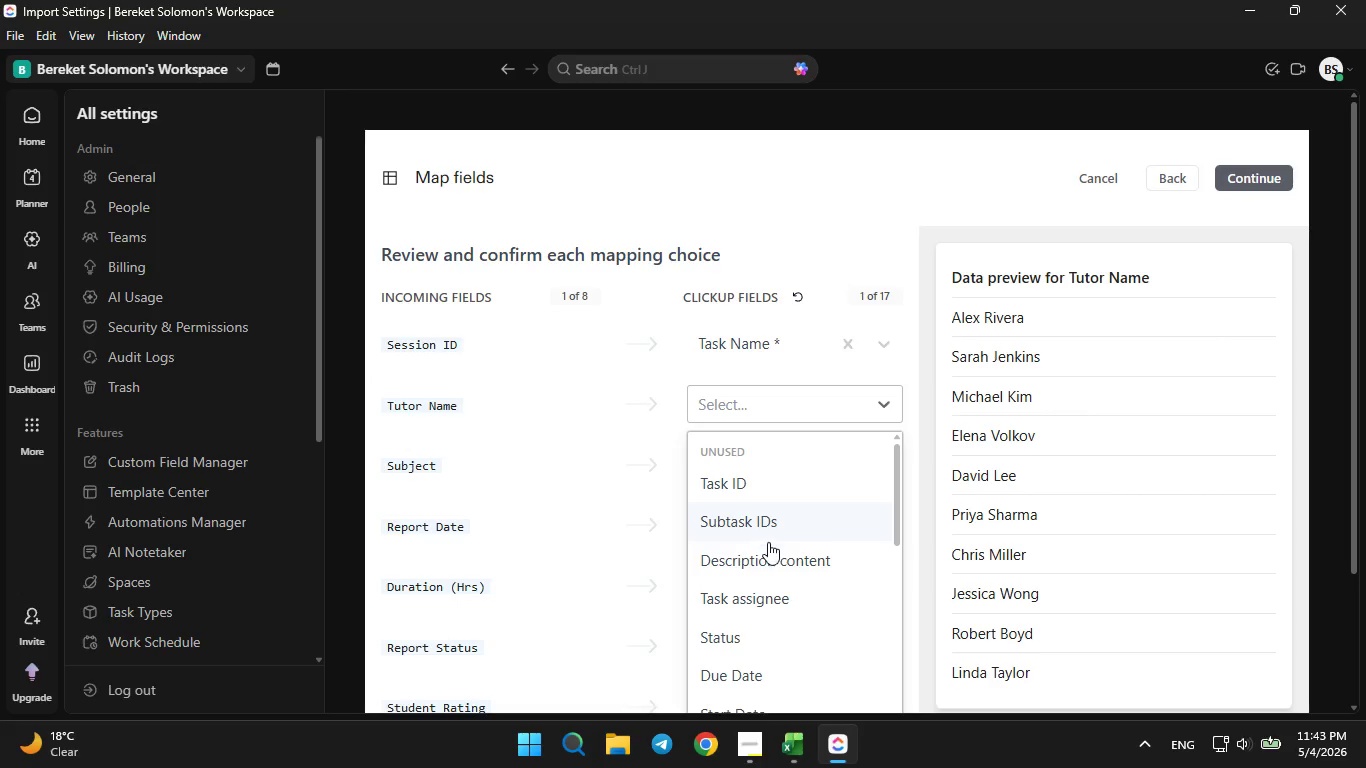 
scroll: coordinate [912, 513], scroll_direction: down, amount: 10.0
 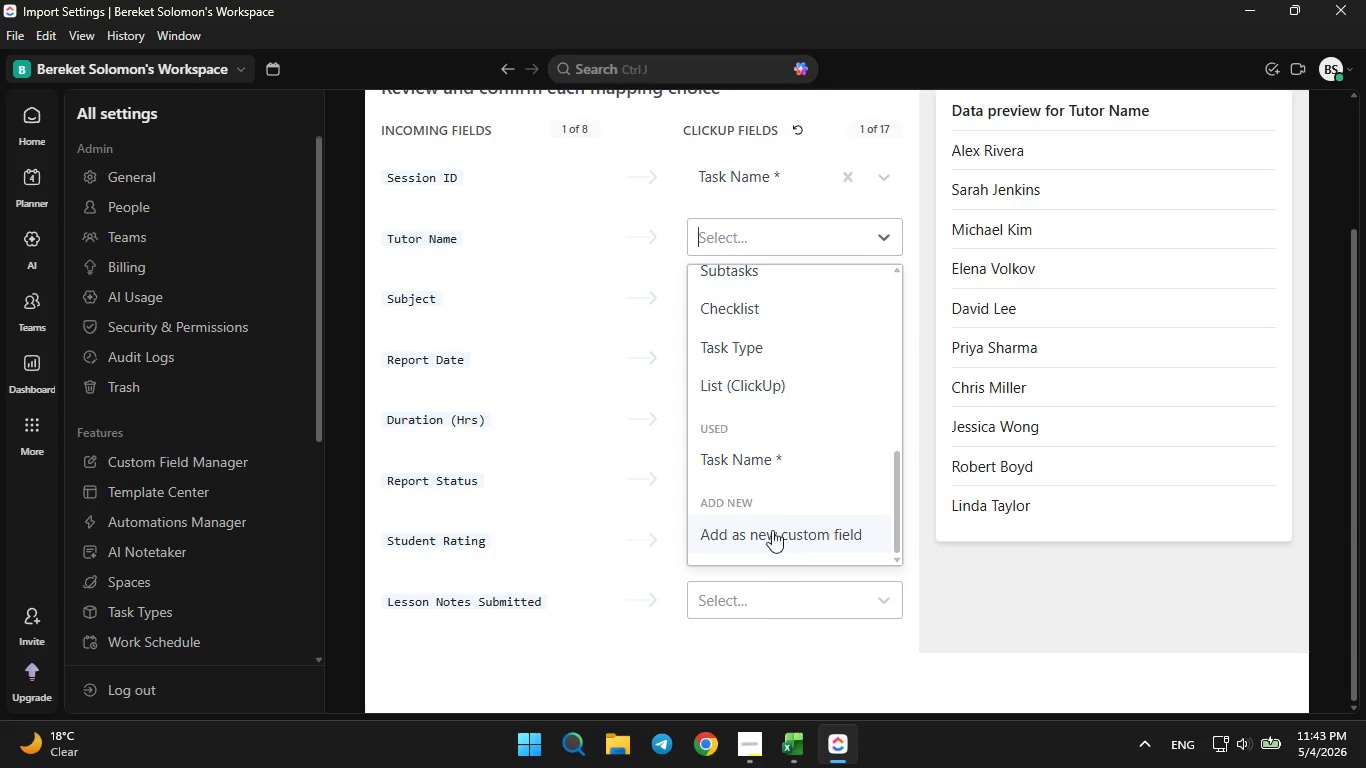 
left_click([771, 527])
 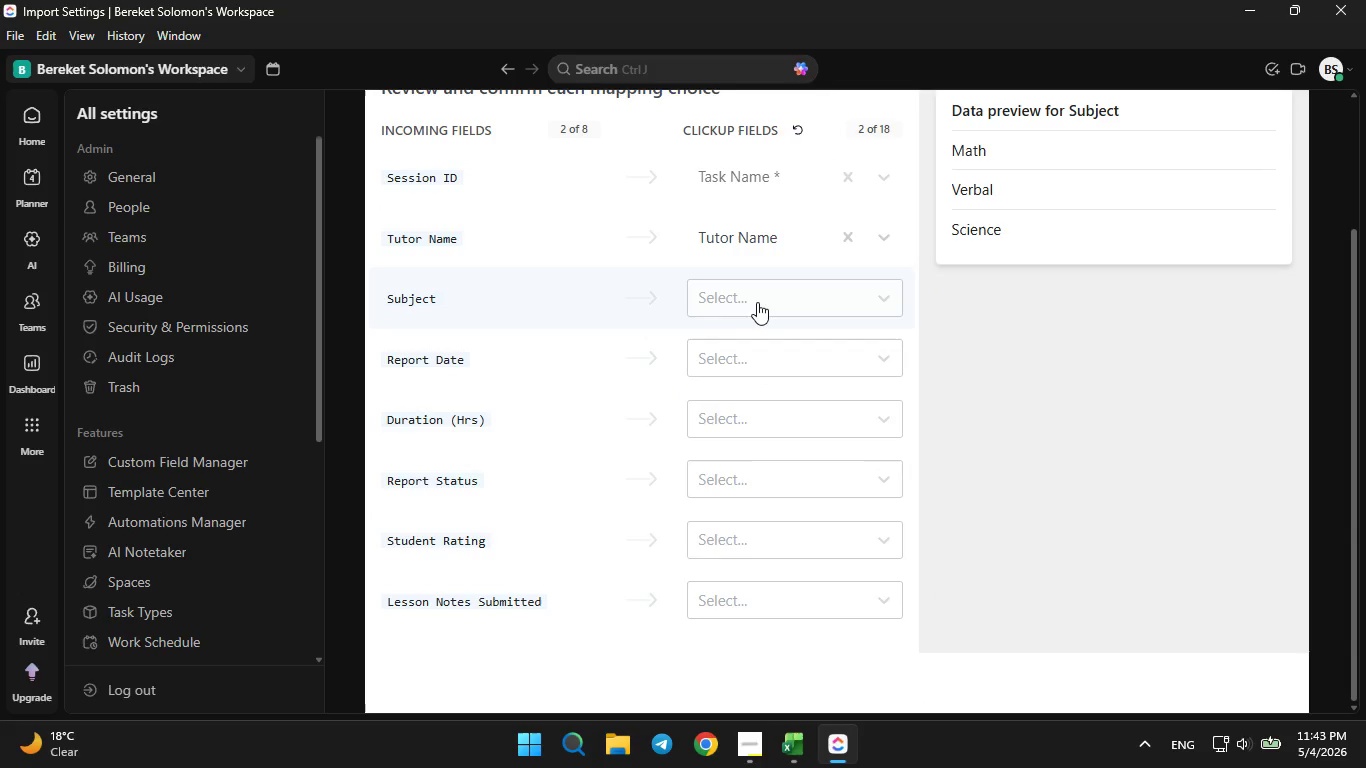 
left_click([759, 300])
 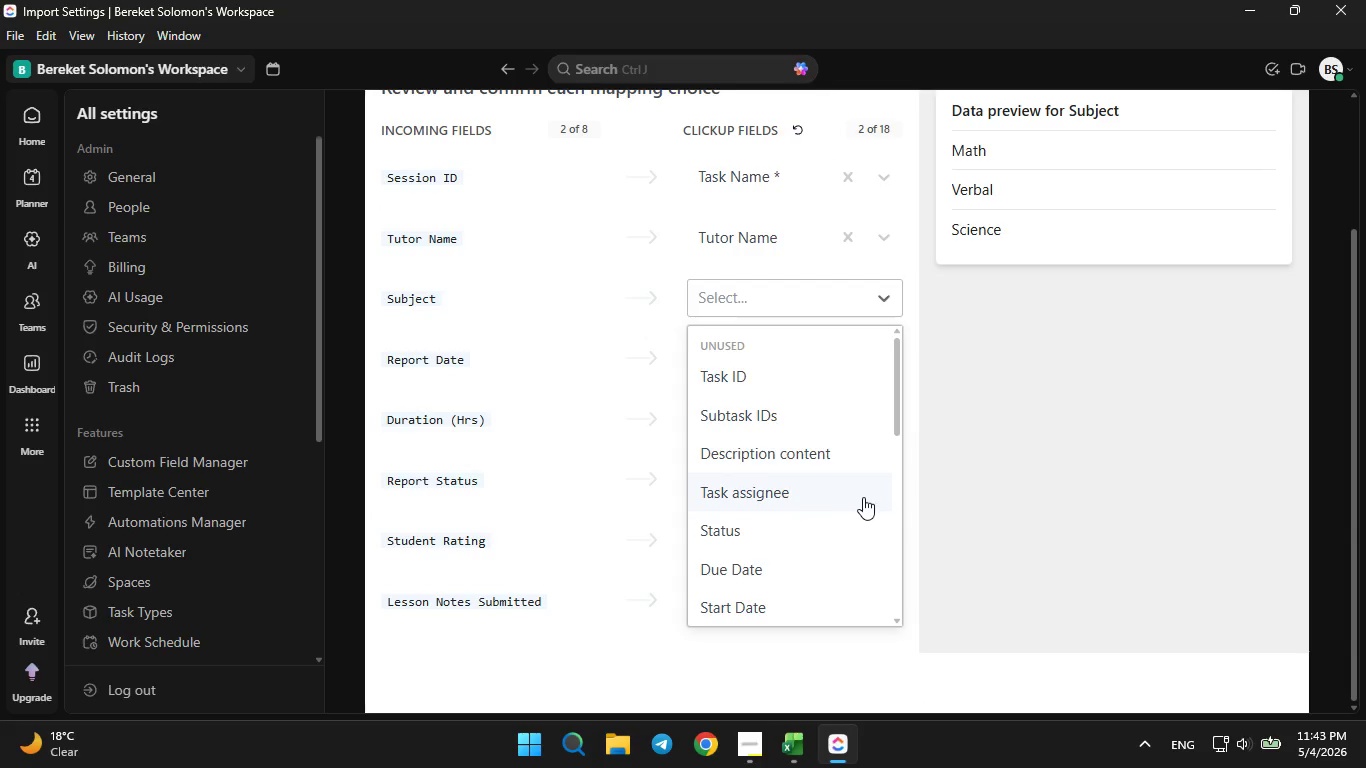 
scroll: coordinate [862, 502], scroll_direction: down, amount: 6.0
 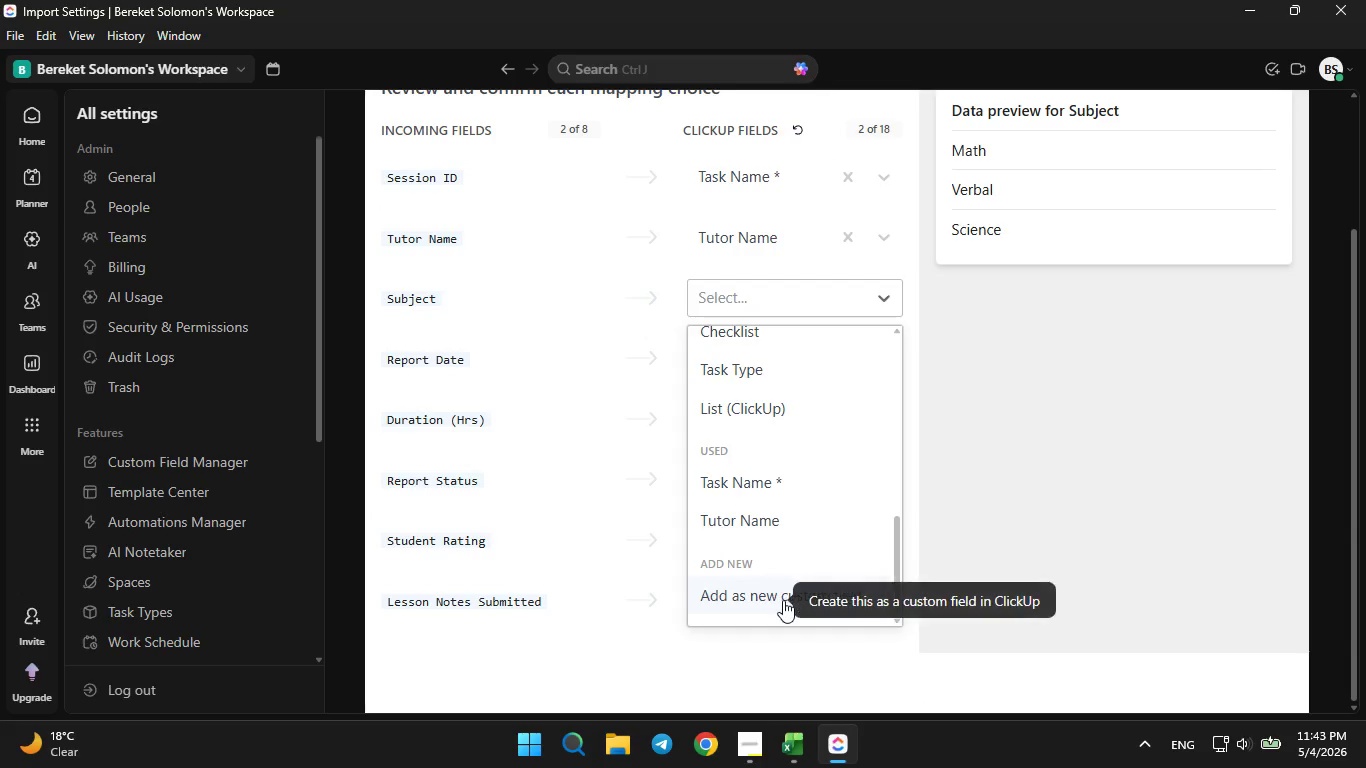 
left_click([783, 600])
 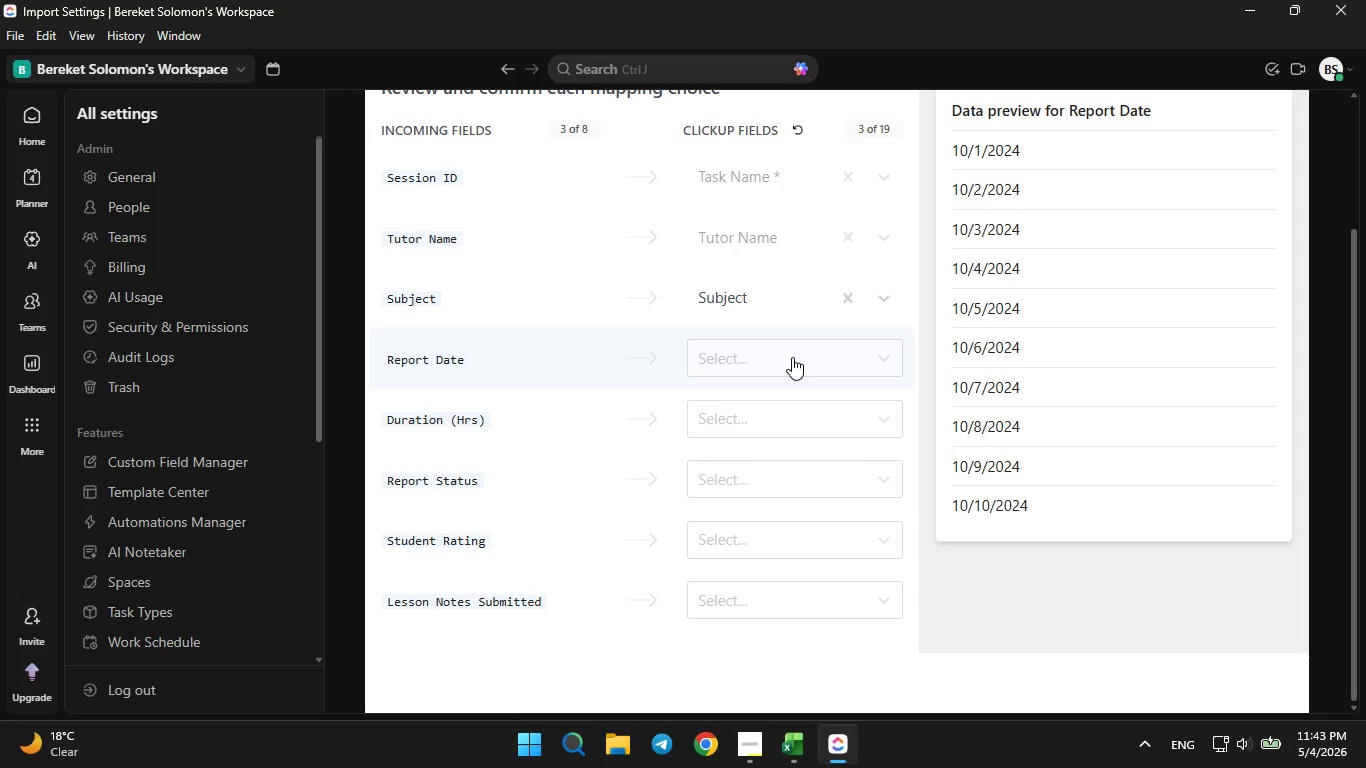 
left_click([792, 357])
 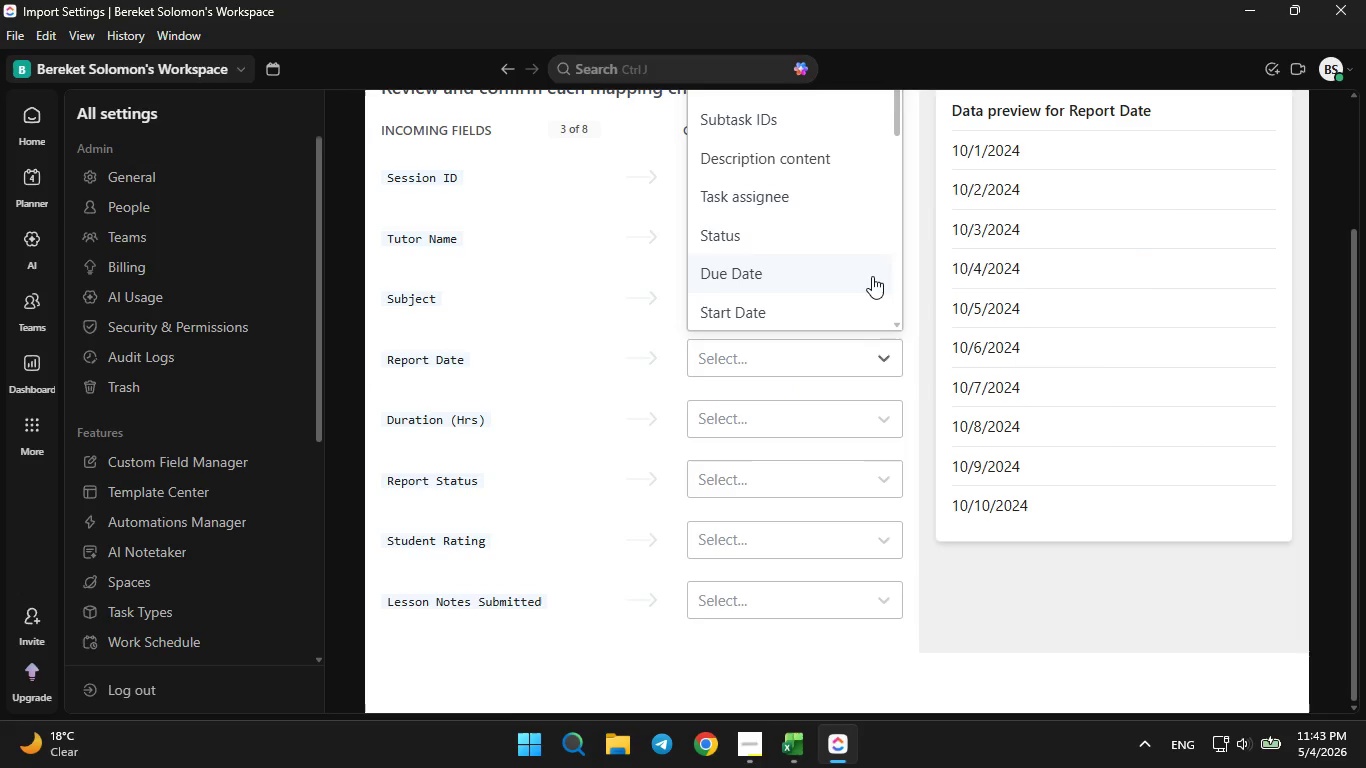 
scroll: coordinate [867, 283], scroll_direction: down, amount: 7.0
 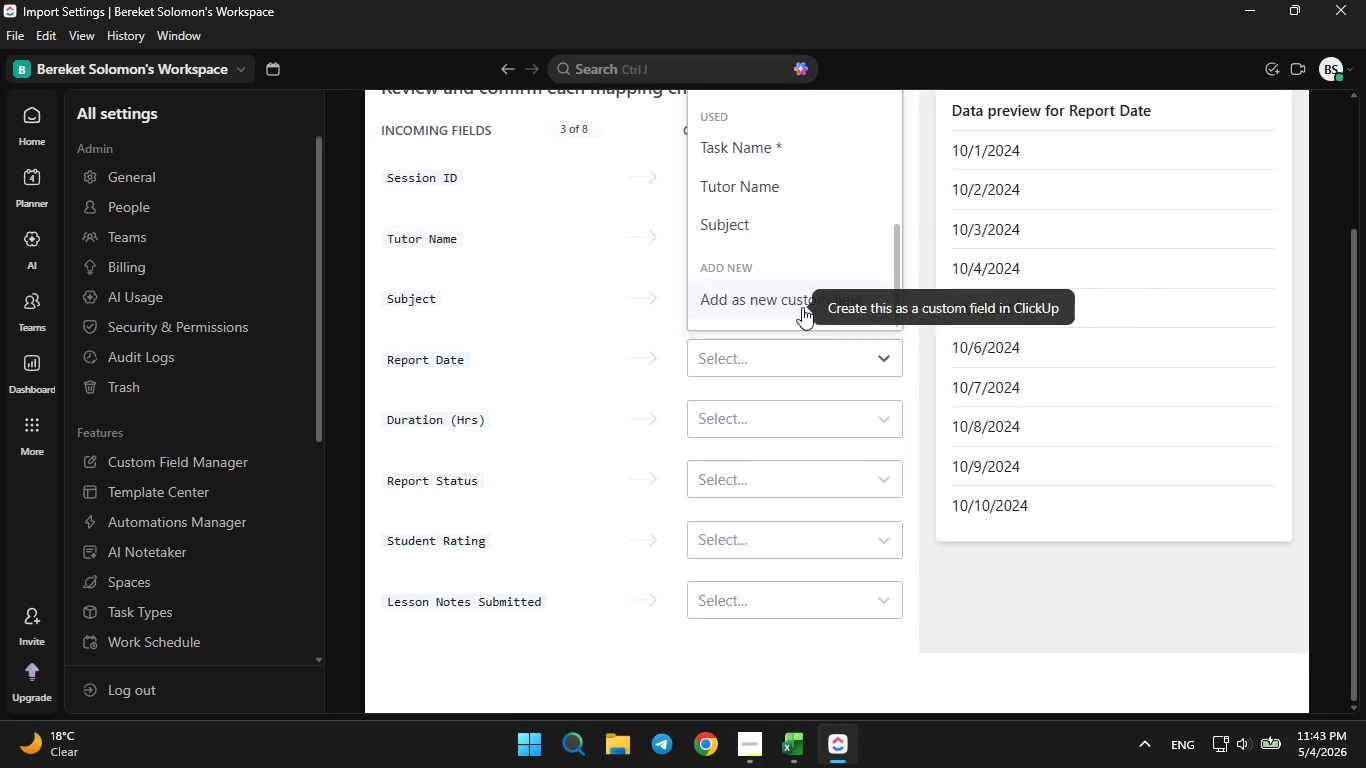 
left_click([801, 305])
 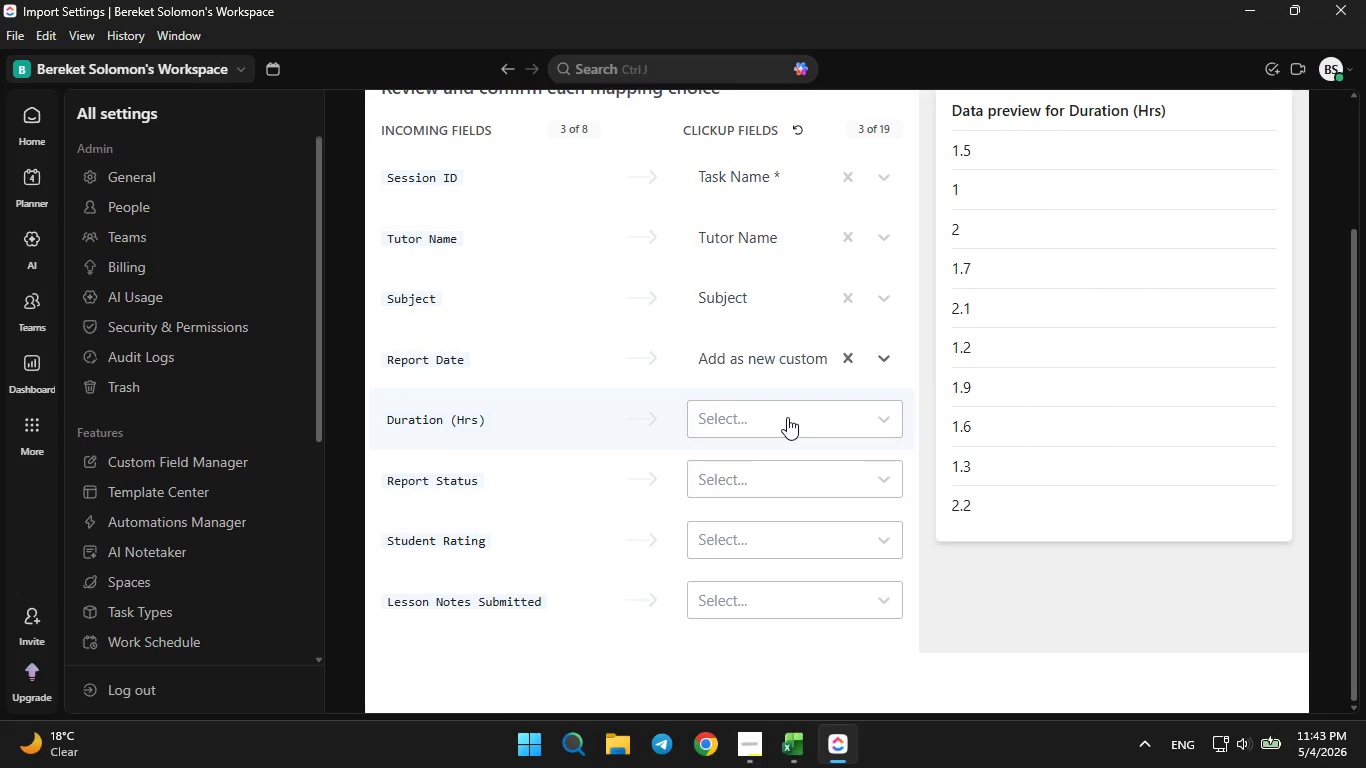 
left_click([787, 417])
 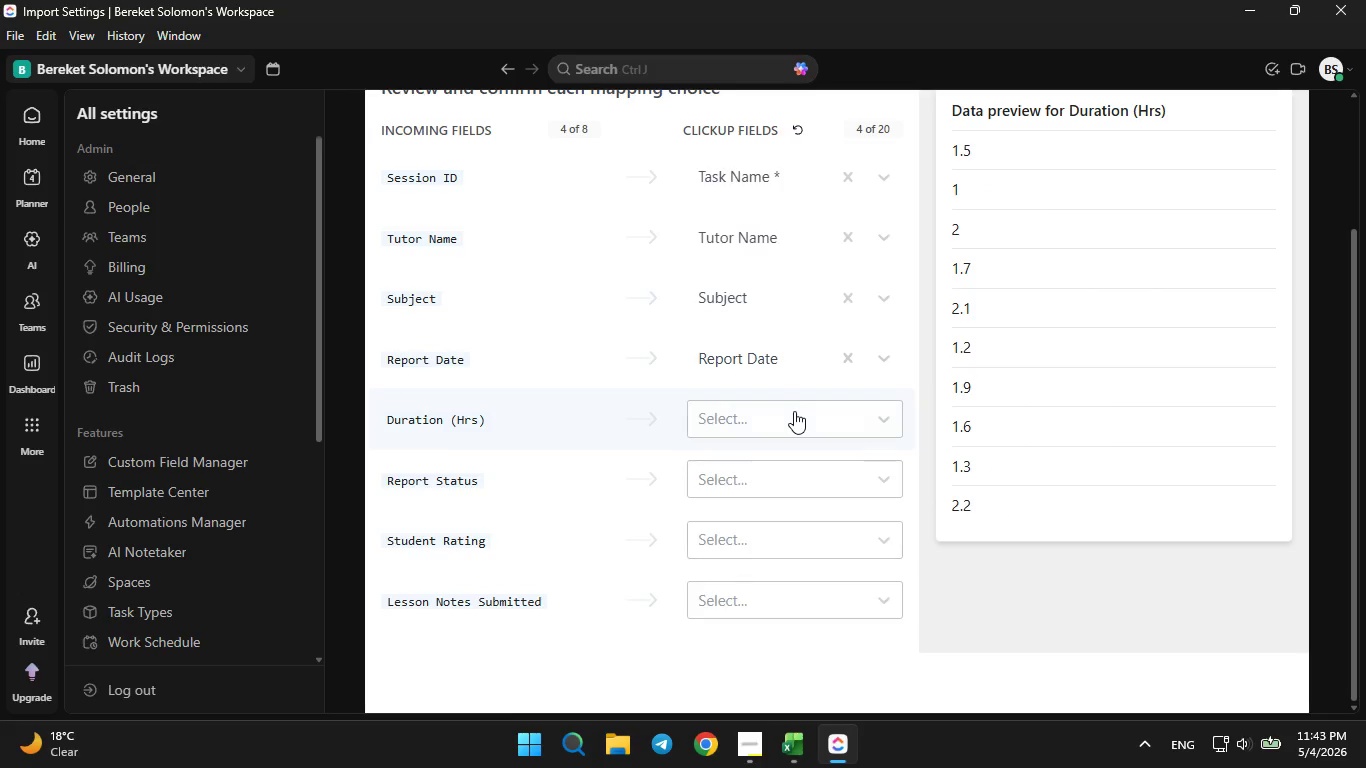 
left_click([794, 413])
 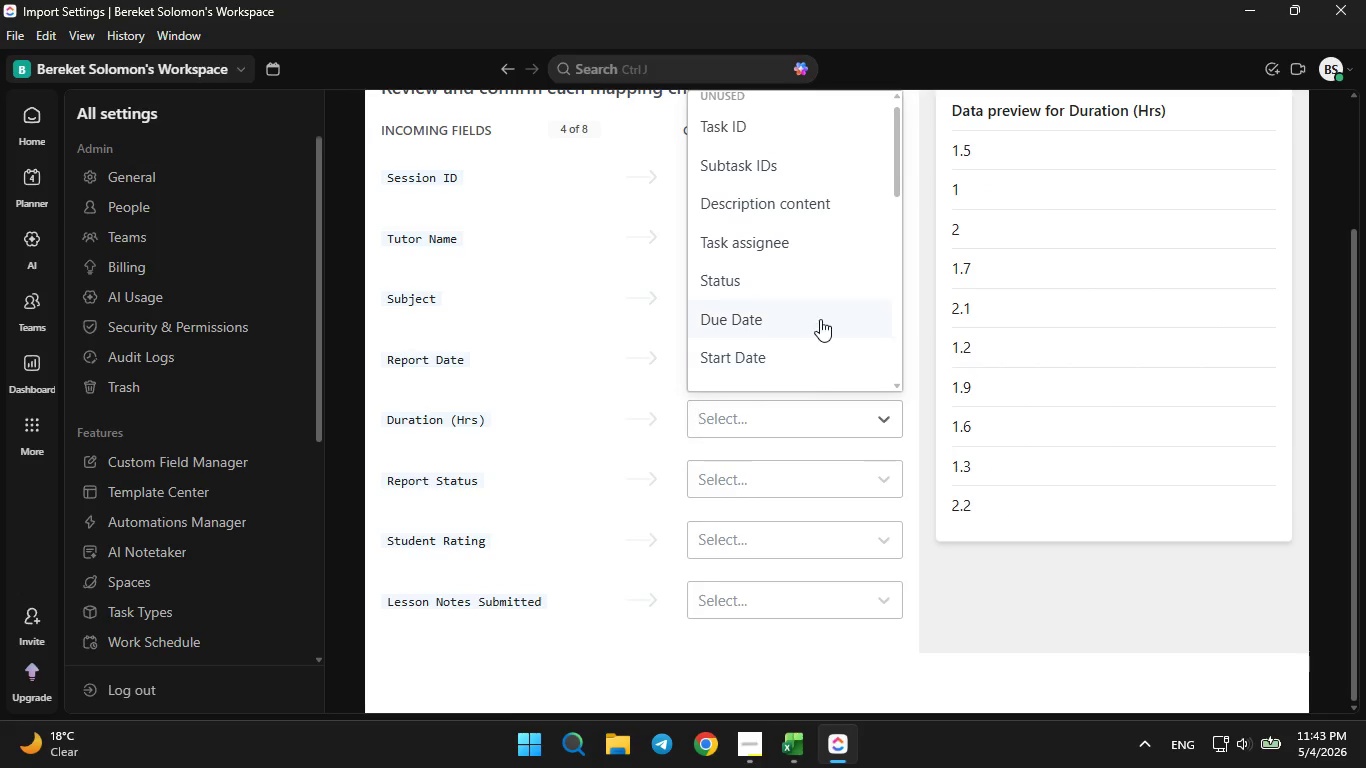 
scroll: coordinate [823, 332], scroll_direction: down, amount: 7.0
 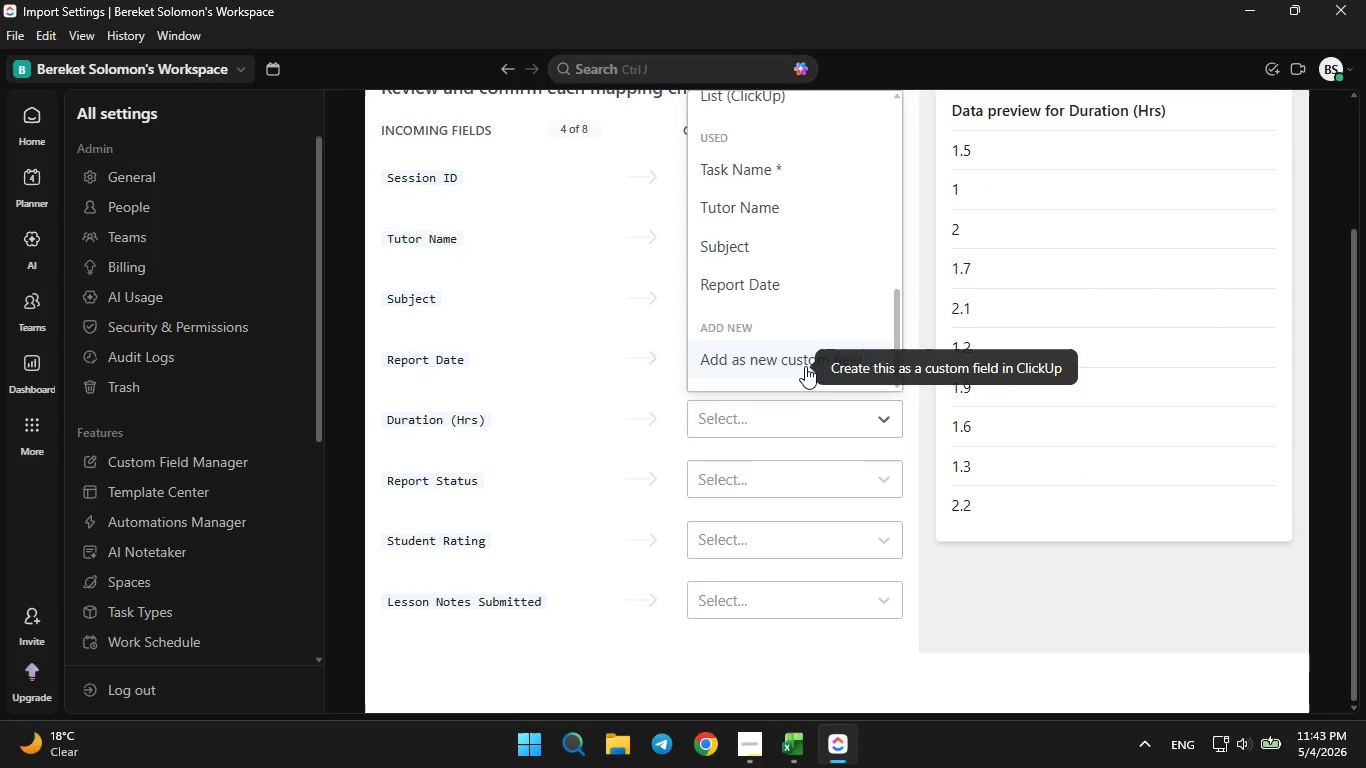 
left_click([805, 364])
 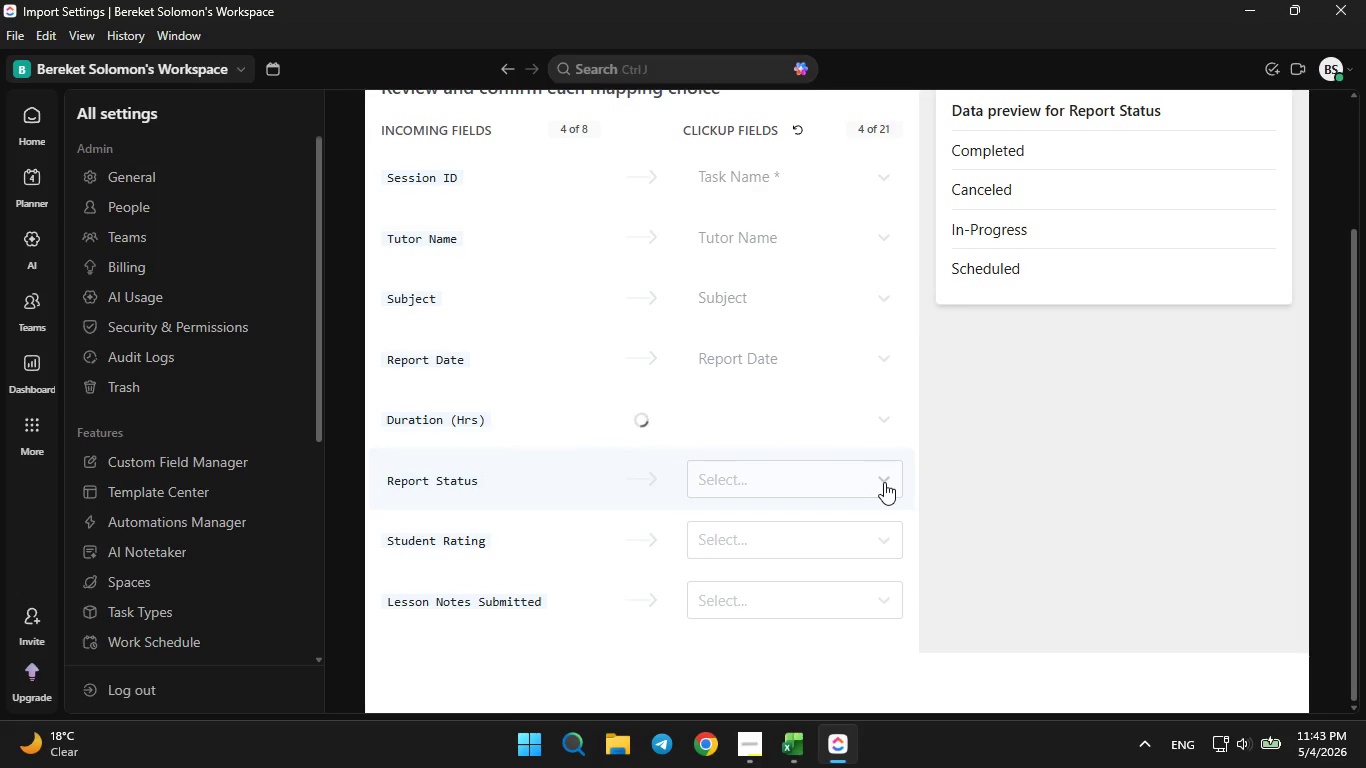 
left_click([884, 481])
 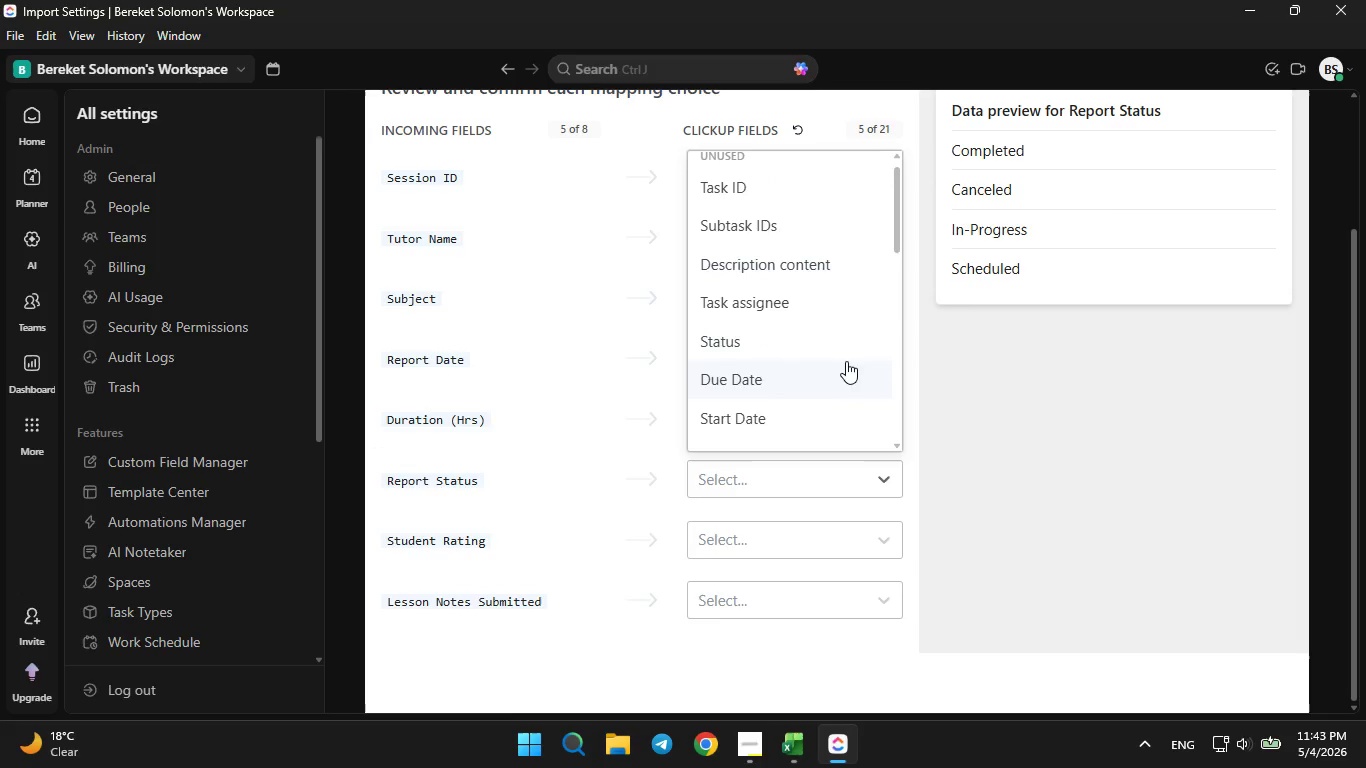 
scroll: coordinate [845, 363], scroll_direction: down, amount: 7.0
 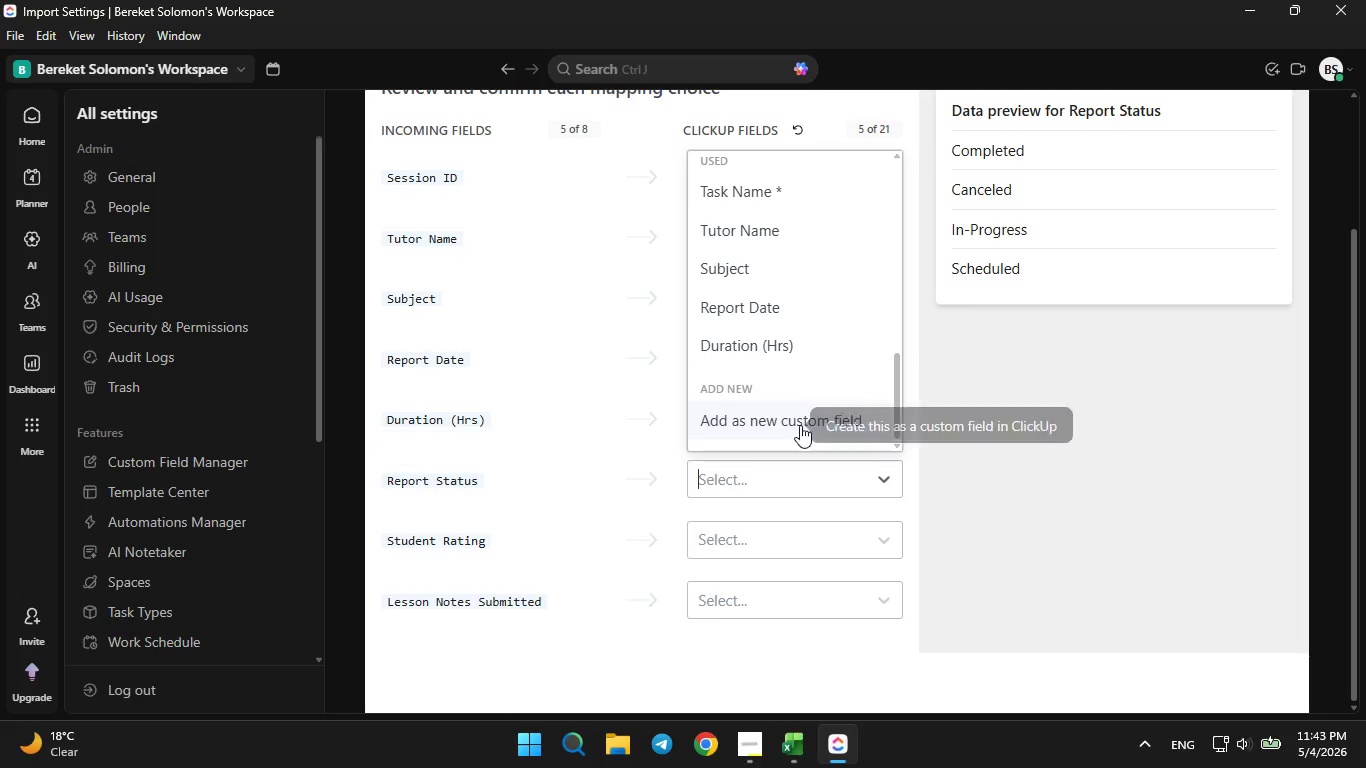 
left_click([800, 425])
 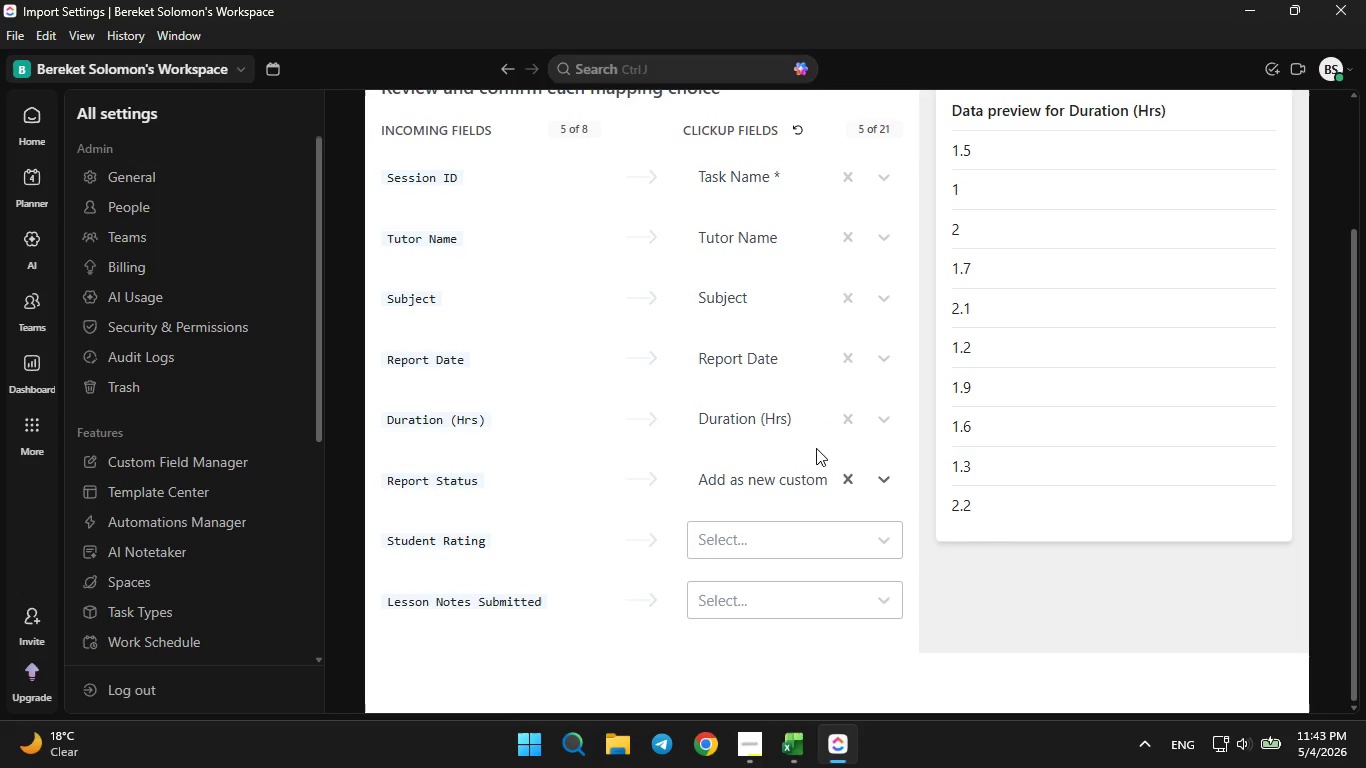 
scroll: coordinate [816, 448], scroll_direction: down, amount: 5.0
 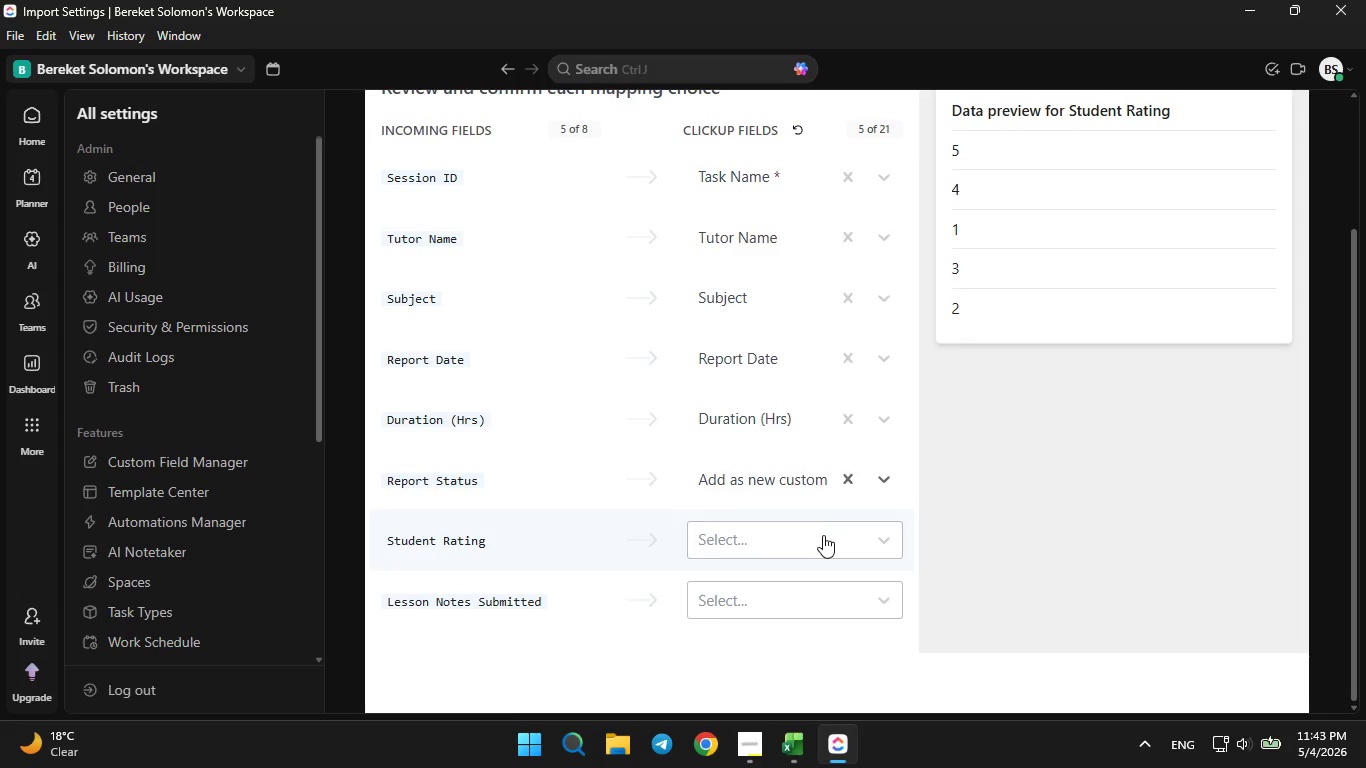 
left_click([823, 535])
 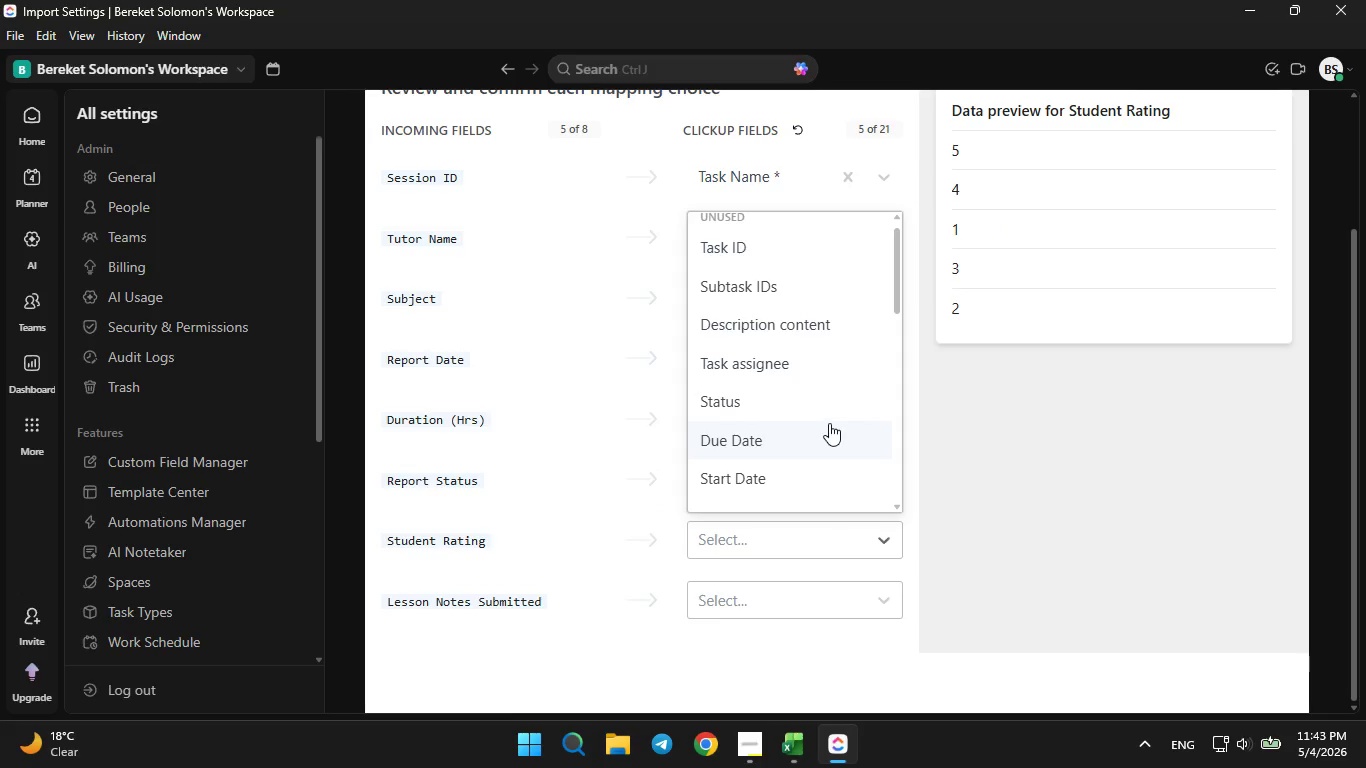 
scroll: coordinate [828, 426], scroll_direction: down, amount: 7.0
 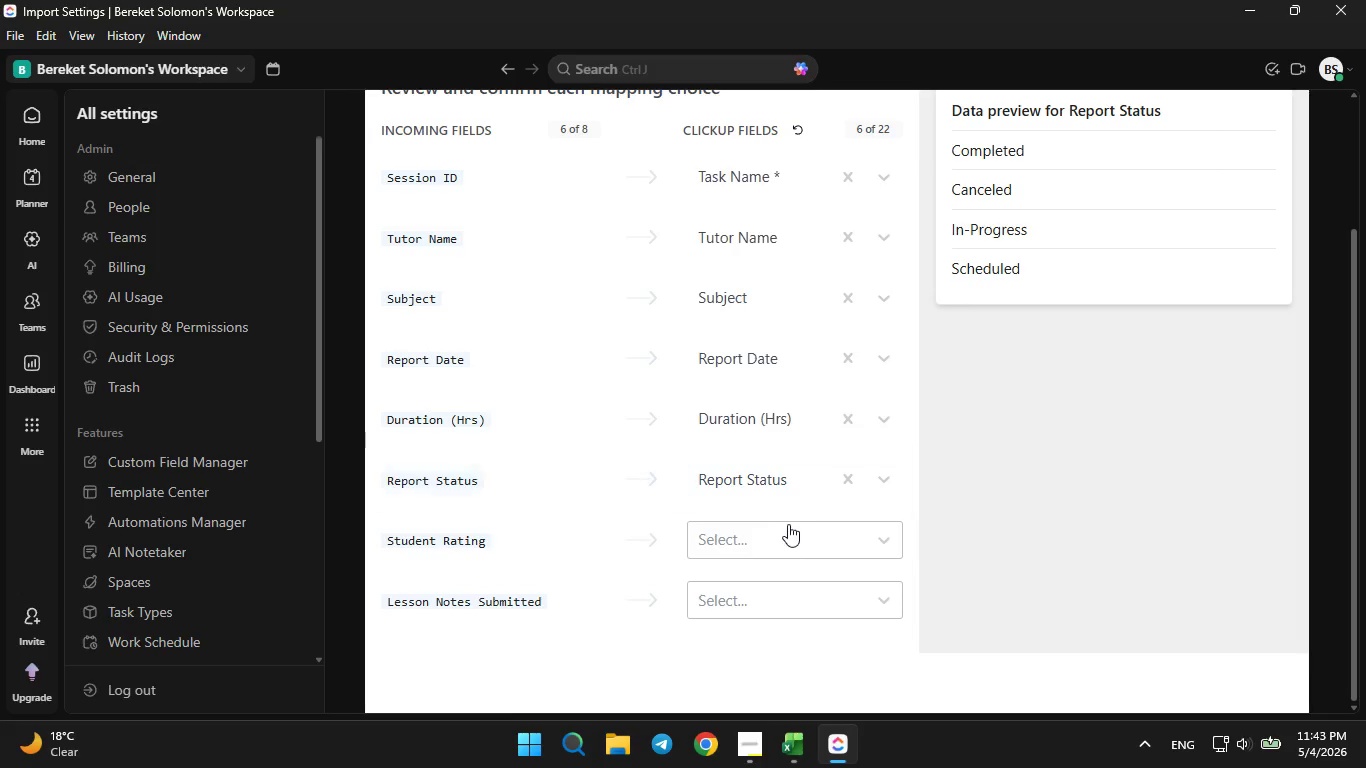 
left_click([788, 531])
 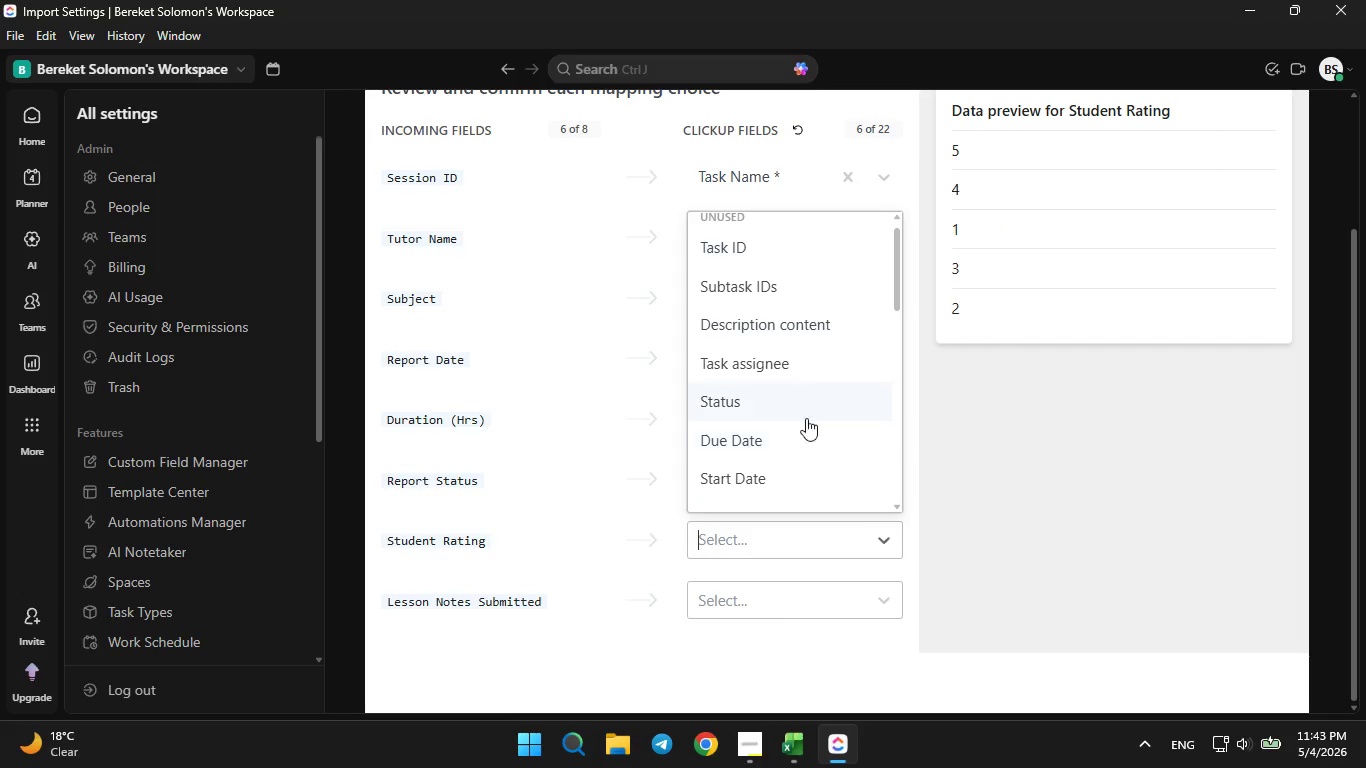 
scroll: coordinate [805, 432], scroll_direction: down, amount: 7.0
 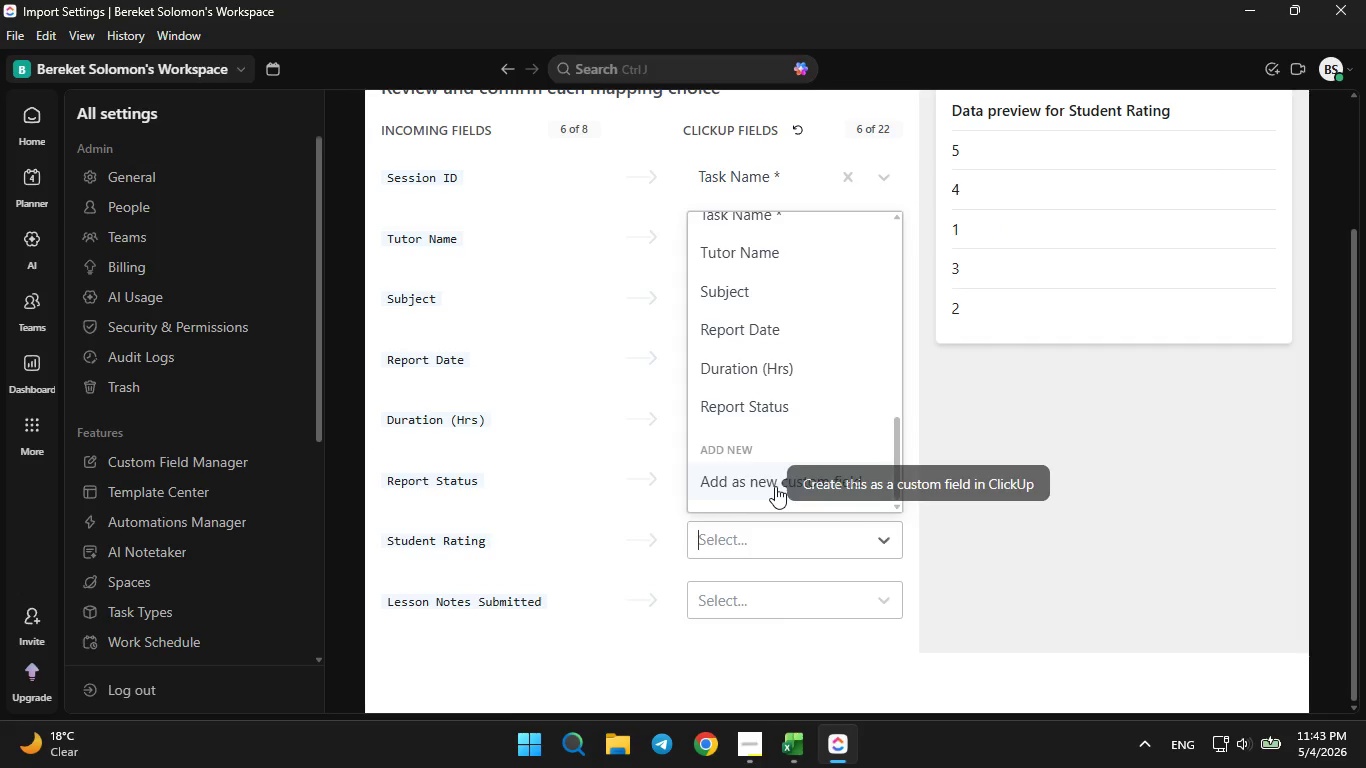 
left_click([775, 486])
 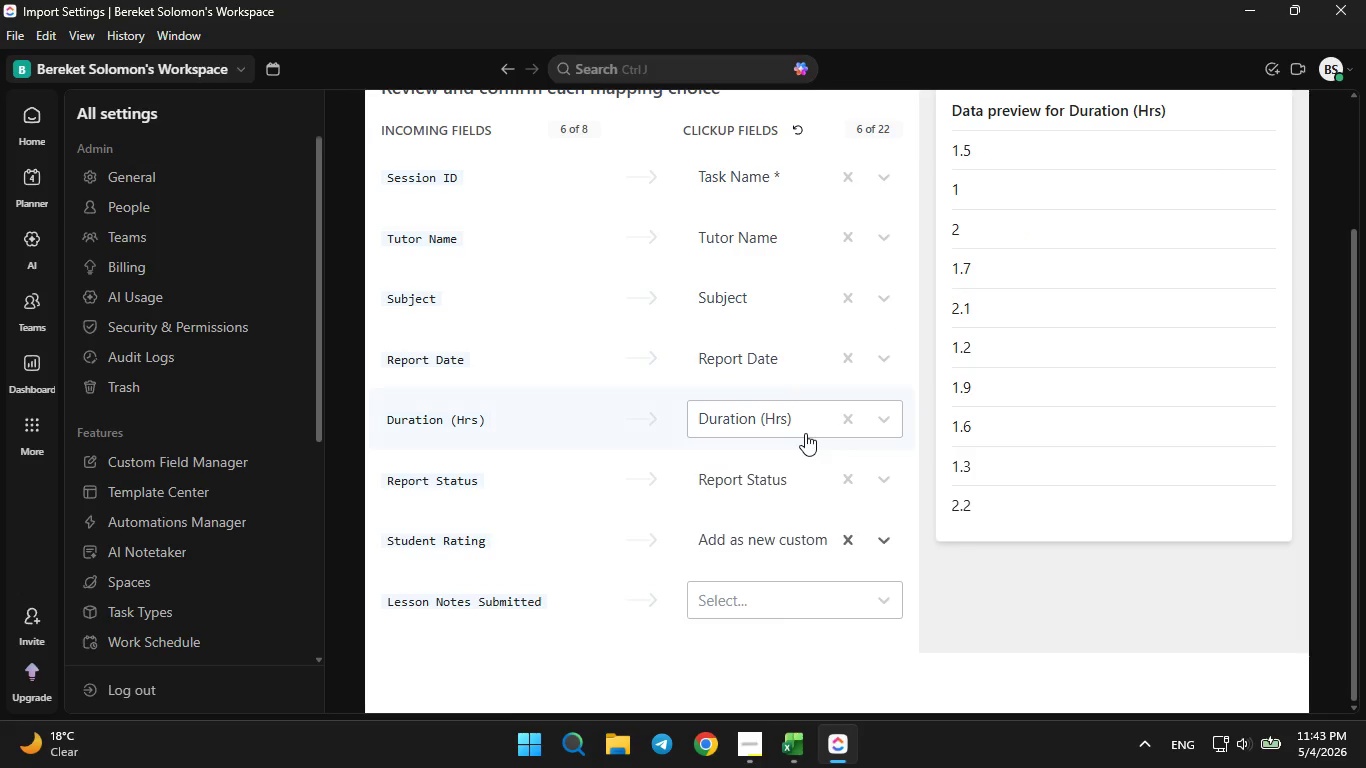 
scroll: coordinate [806, 439], scroll_direction: down, amount: 4.0
 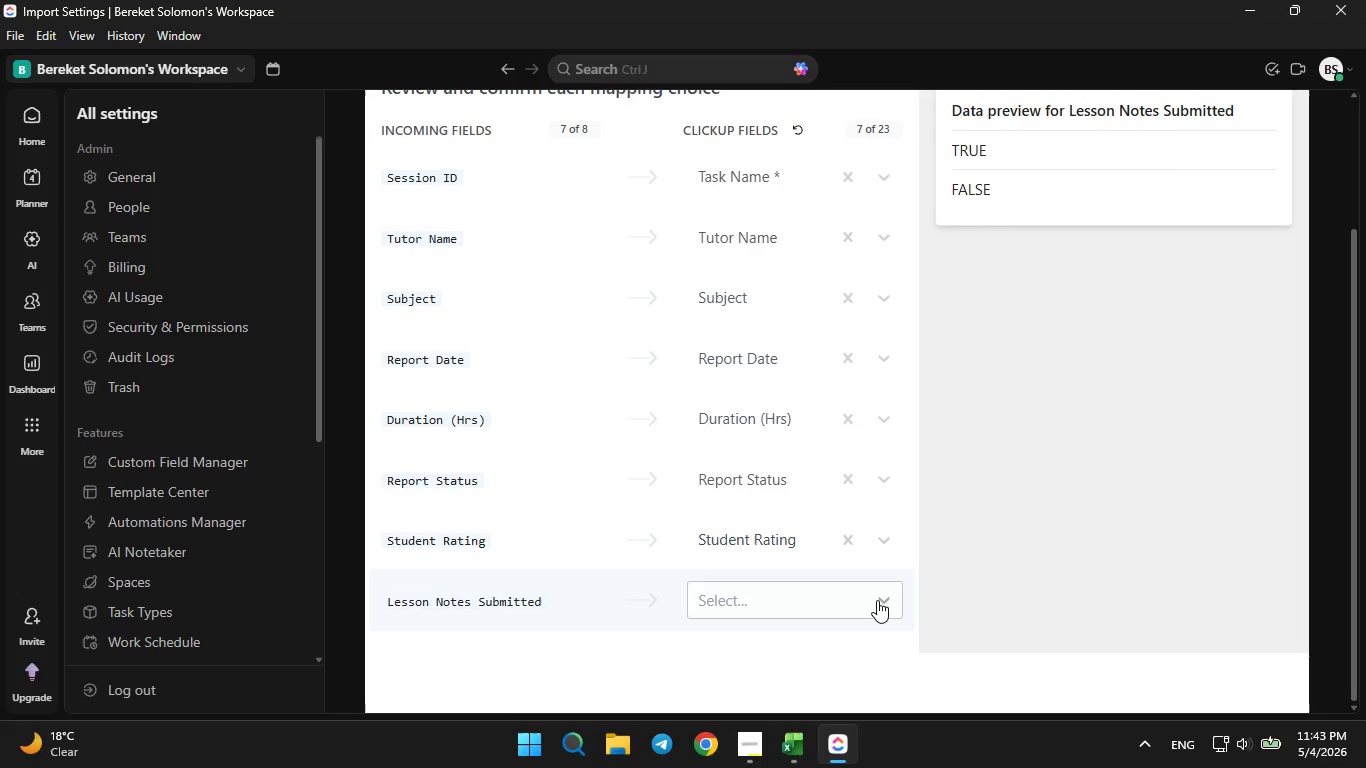 
left_click([877, 600])
 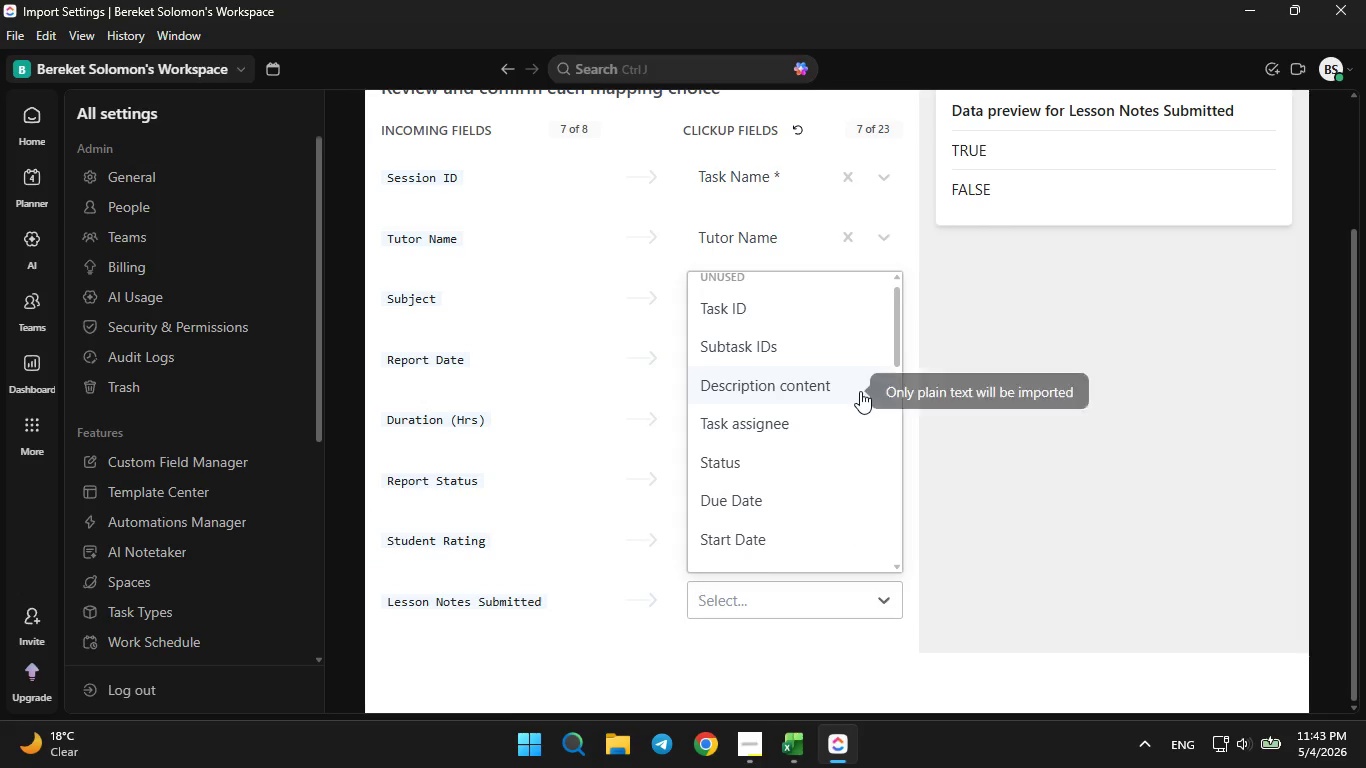 
scroll: coordinate [853, 417], scroll_direction: down, amount: 7.0
 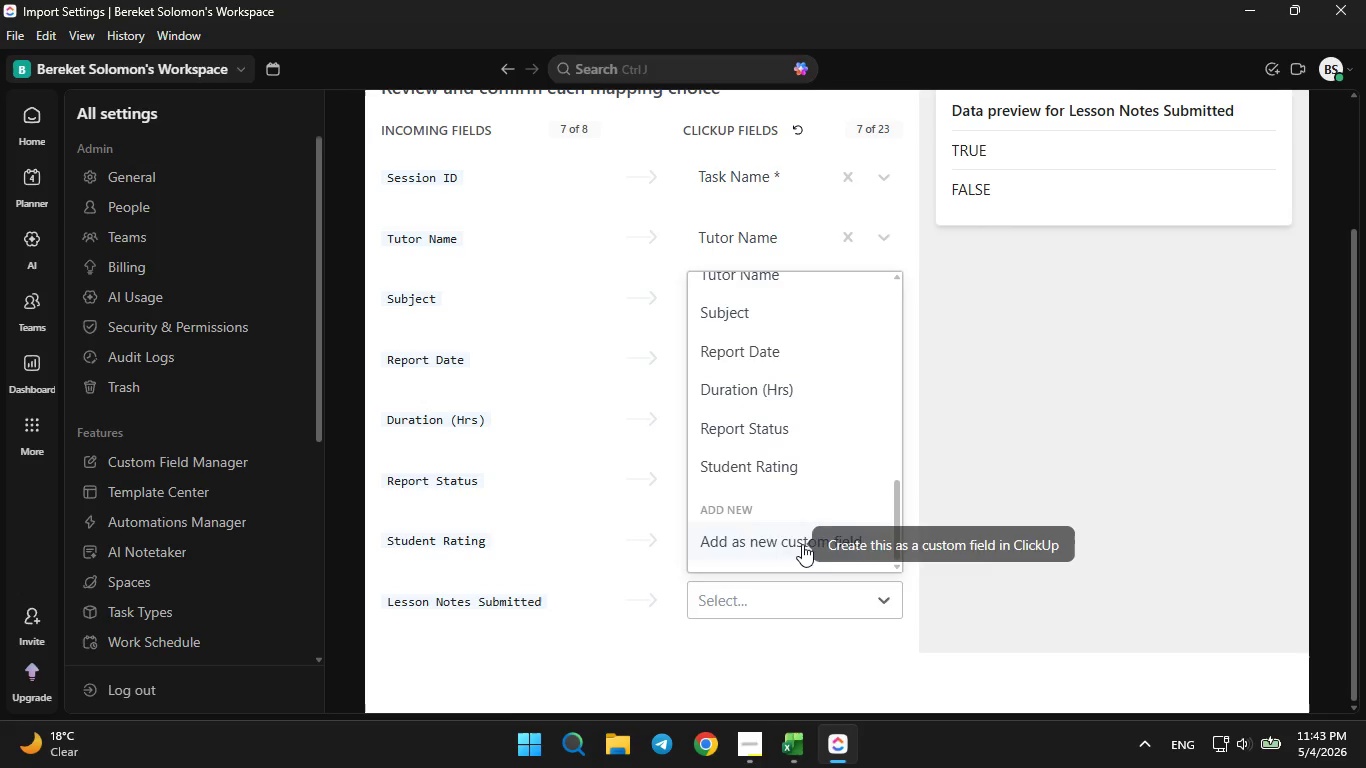 
left_click([801, 544])
 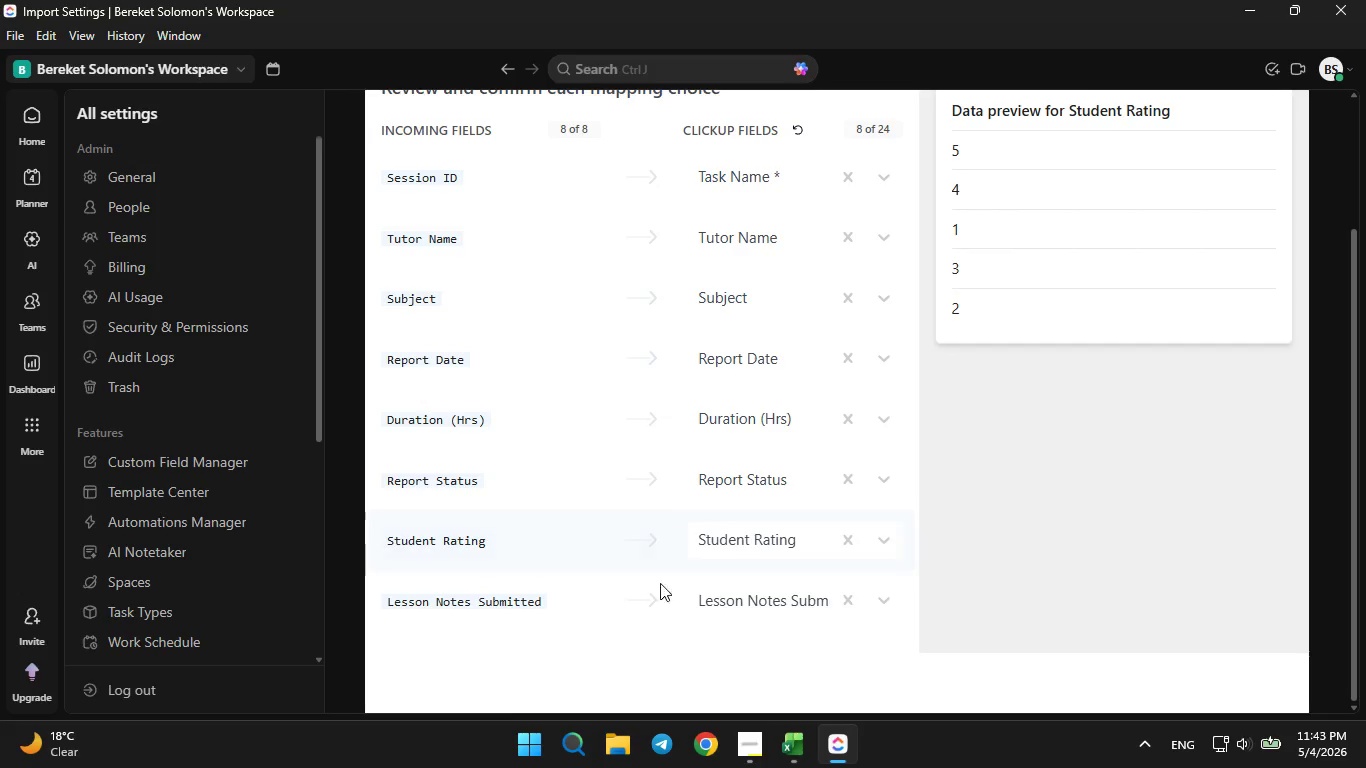 
wait(14.69)
 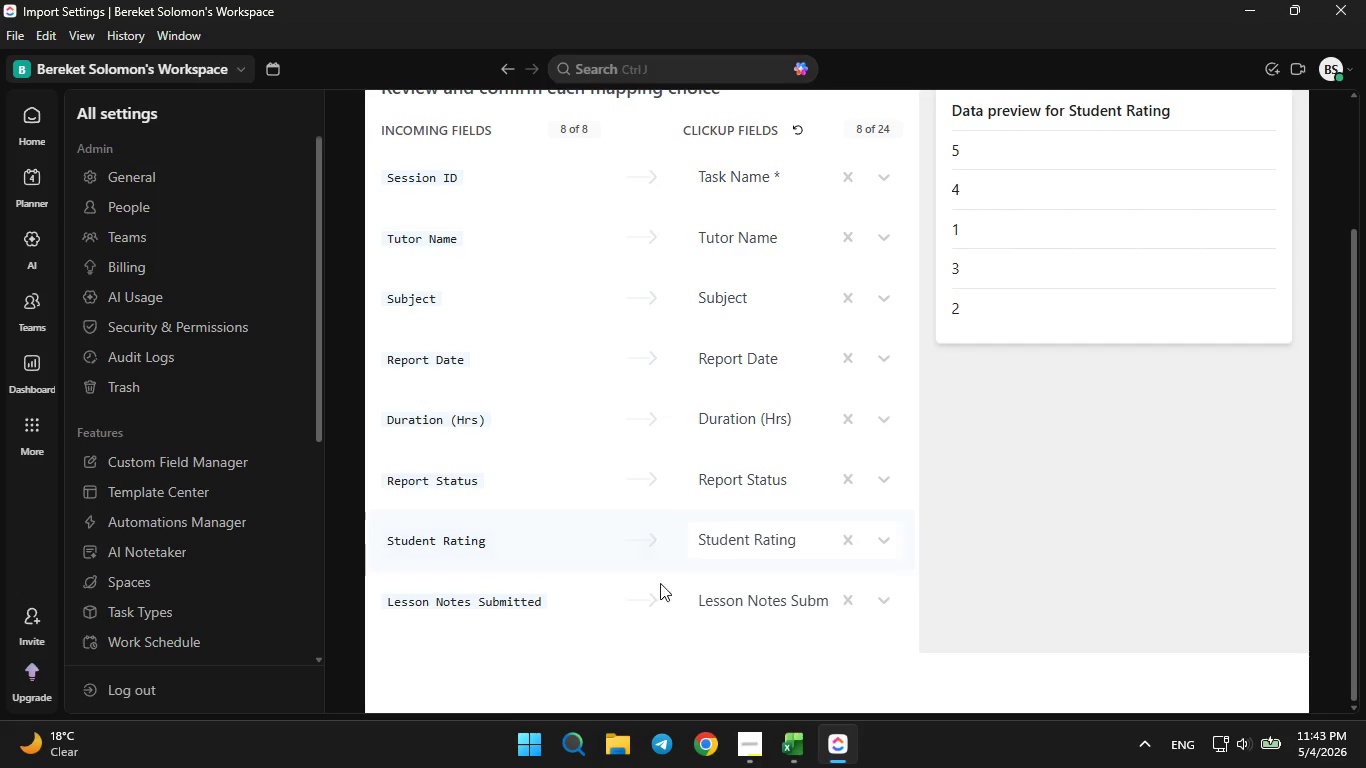 
scroll: coordinate [688, 447], scroll_direction: none, amount: 0.0
 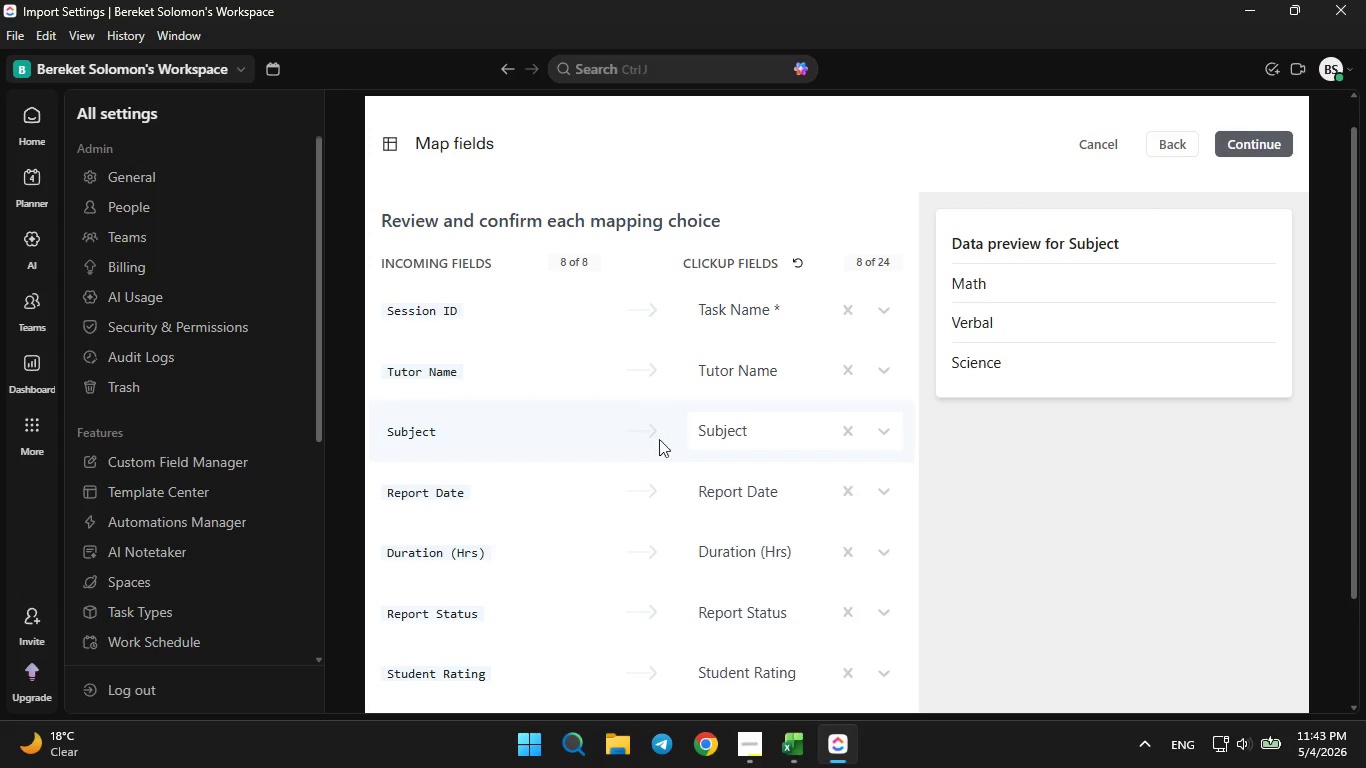 
scroll: coordinate [714, 437], scroll_direction: up, amount: 2.0
 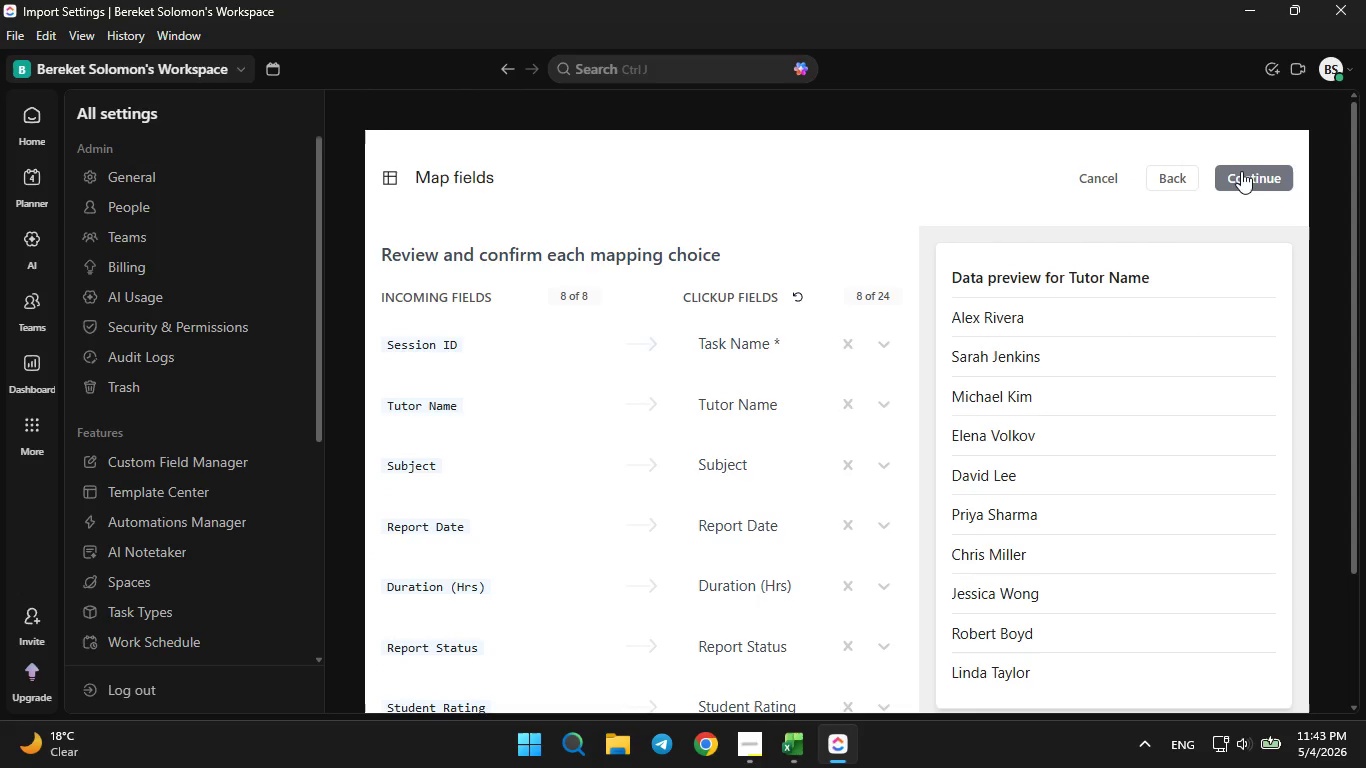 
left_click([1241, 171])
 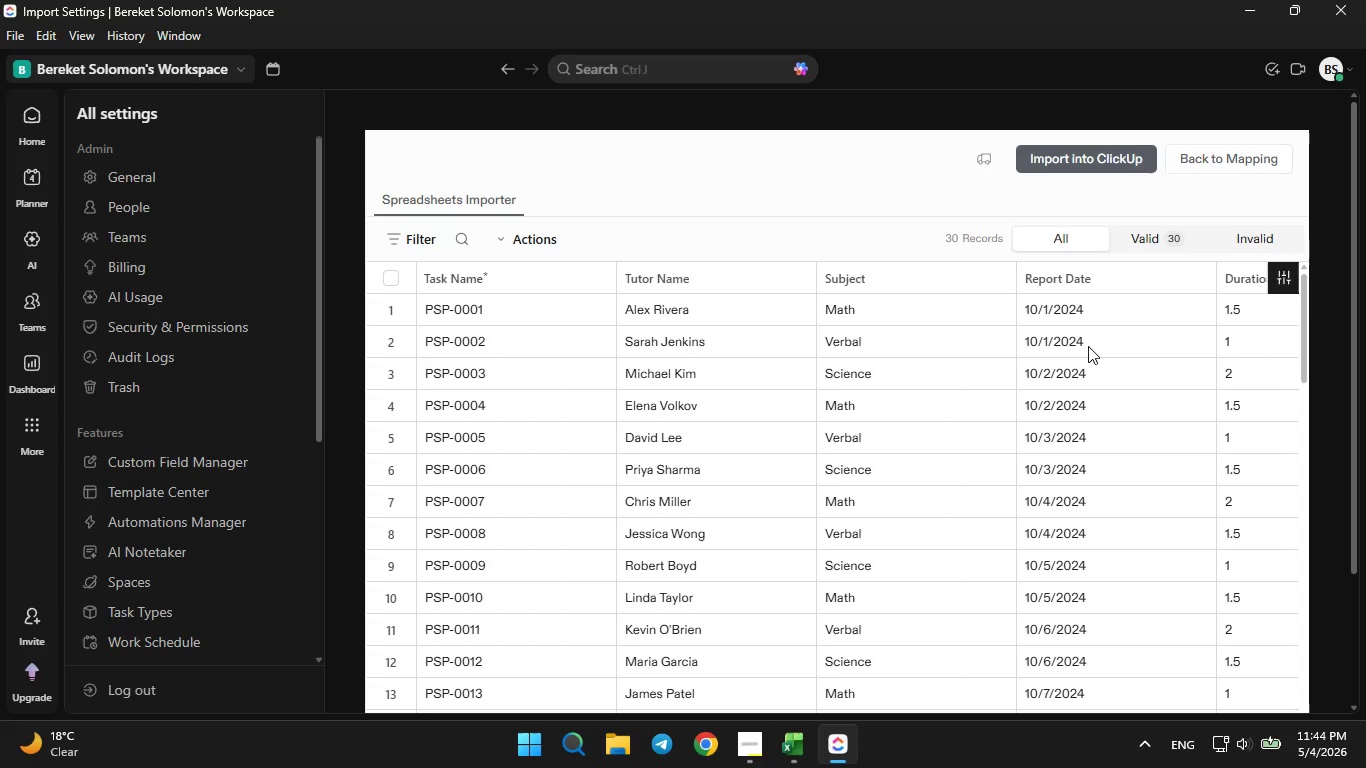 
wait(24.5)
 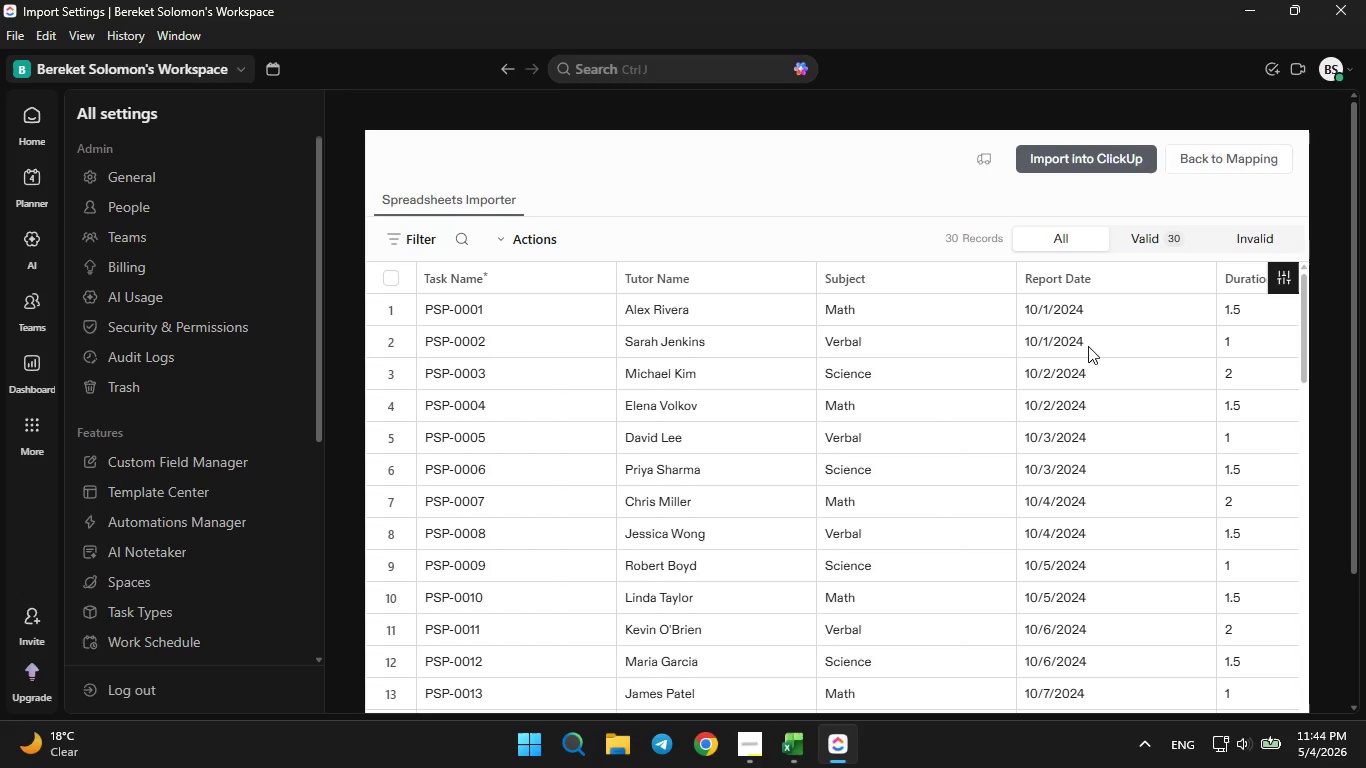 
left_click([444, 303])
 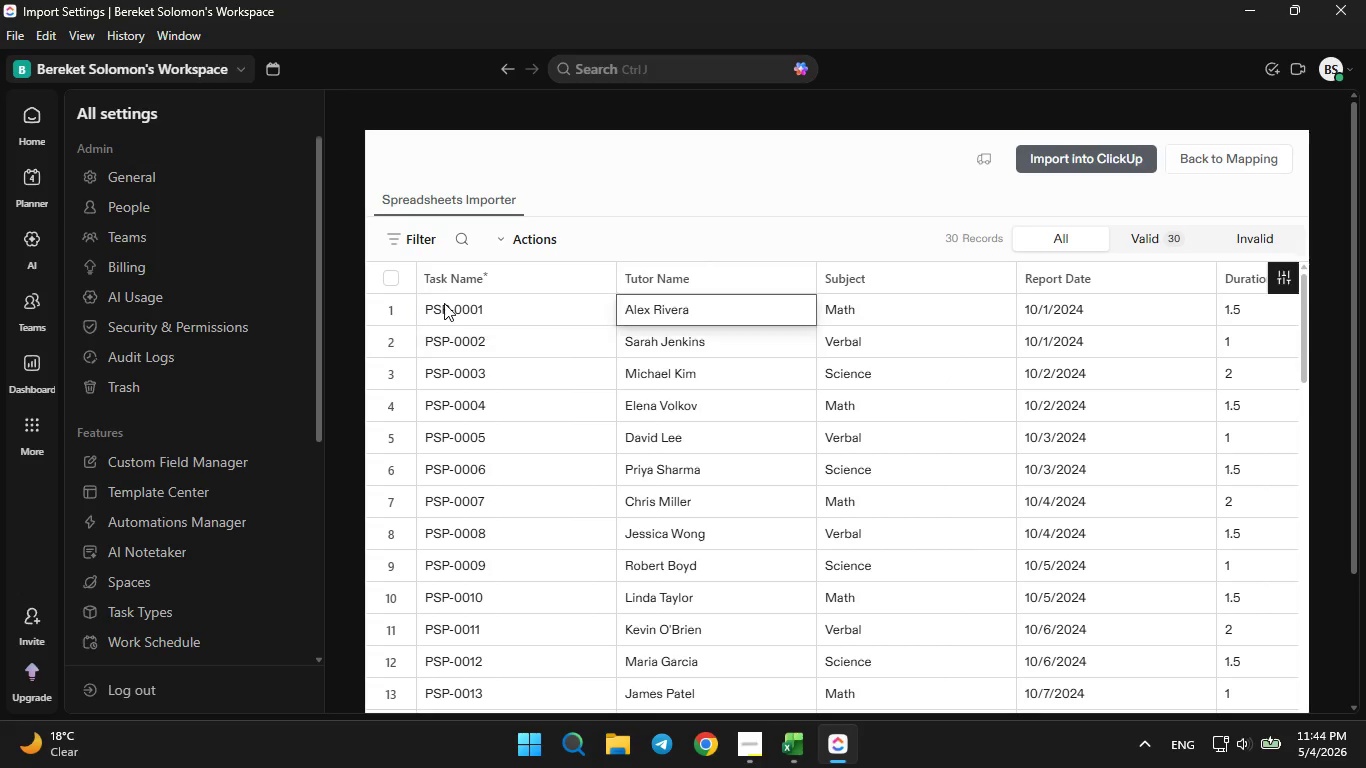 
key(ArrowRight)
 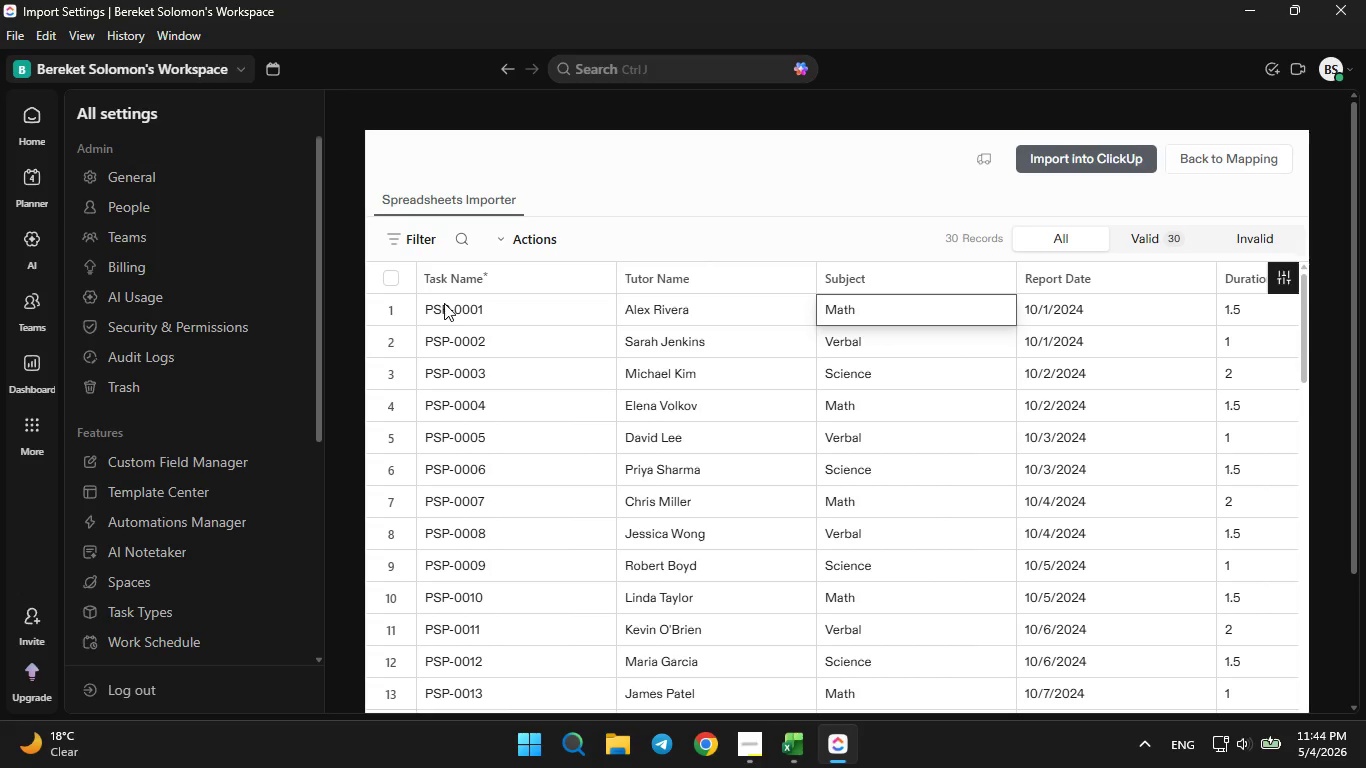 
key(ArrowRight)
 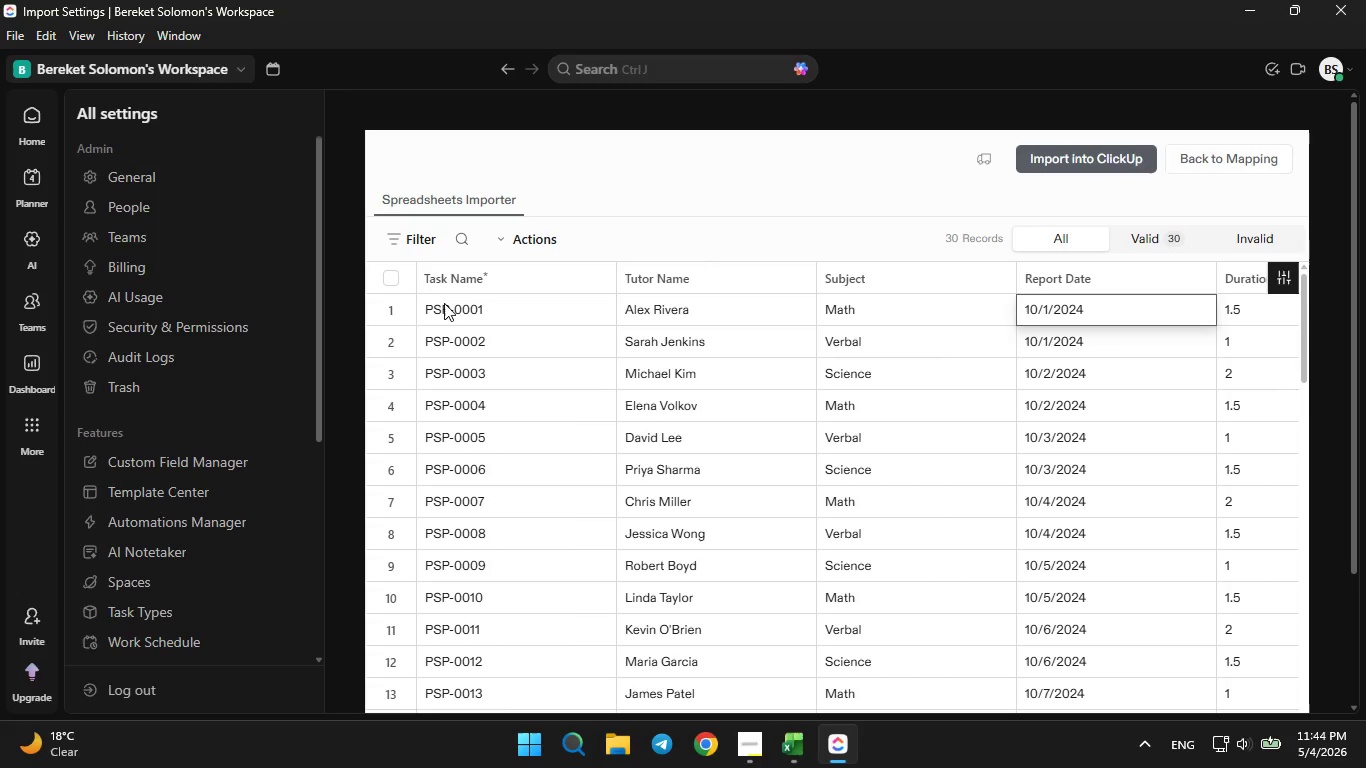 
key(ArrowRight)
 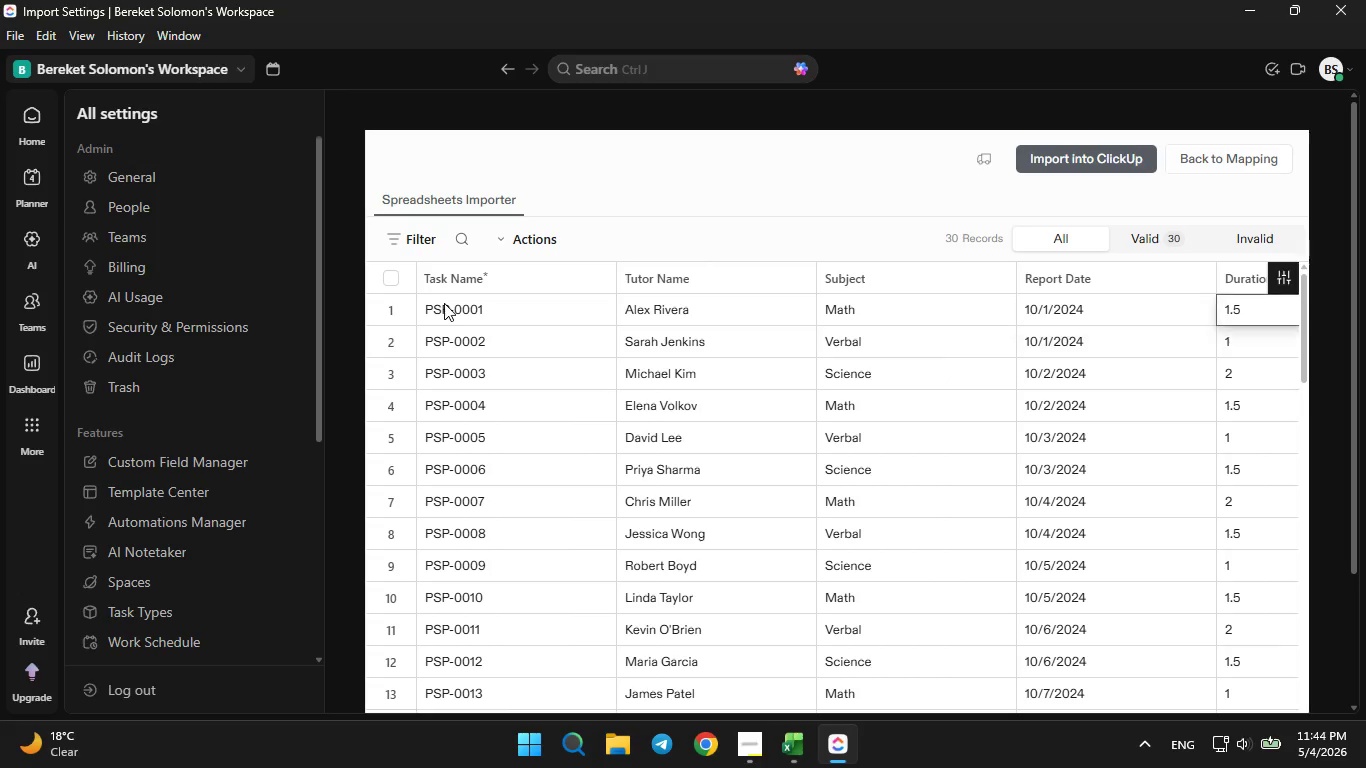 
key(ArrowRight)
 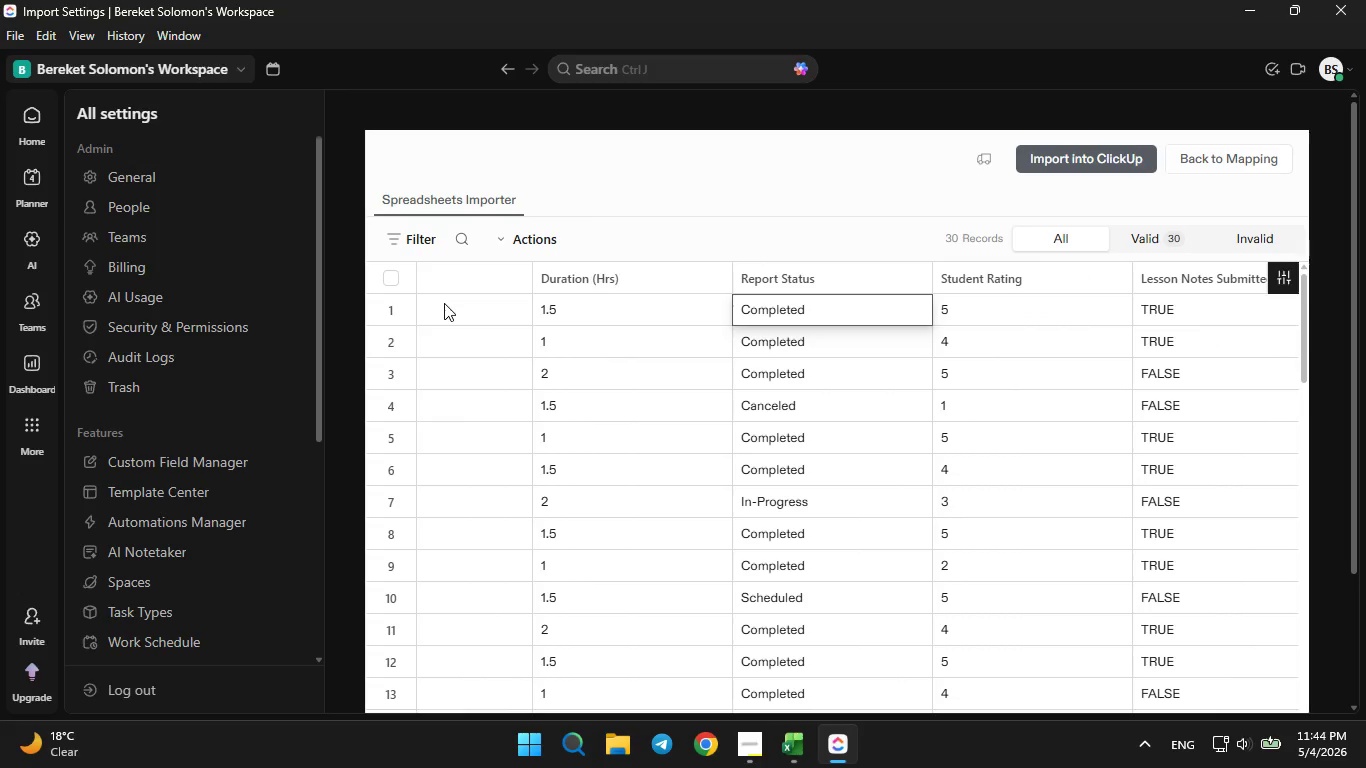 
key(ArrowRight)
 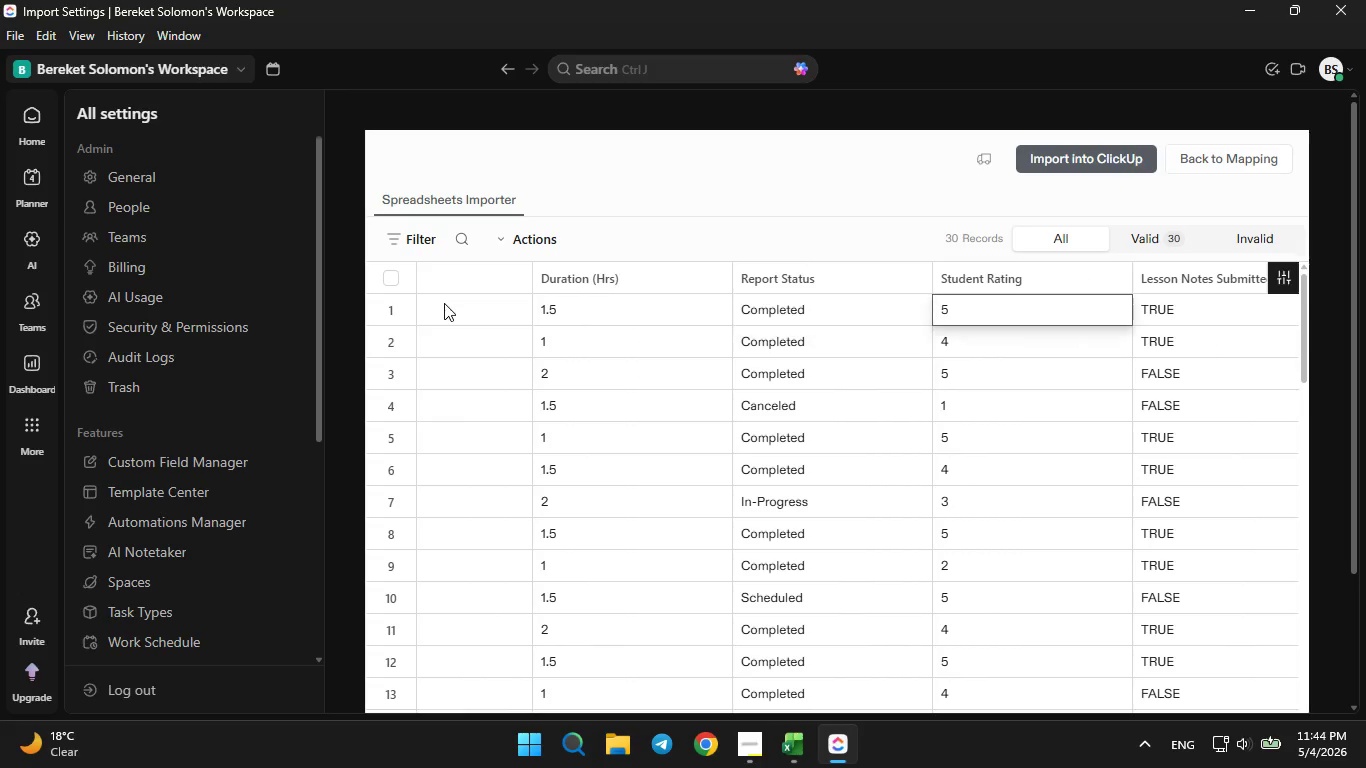 
key(ArrowRight)
 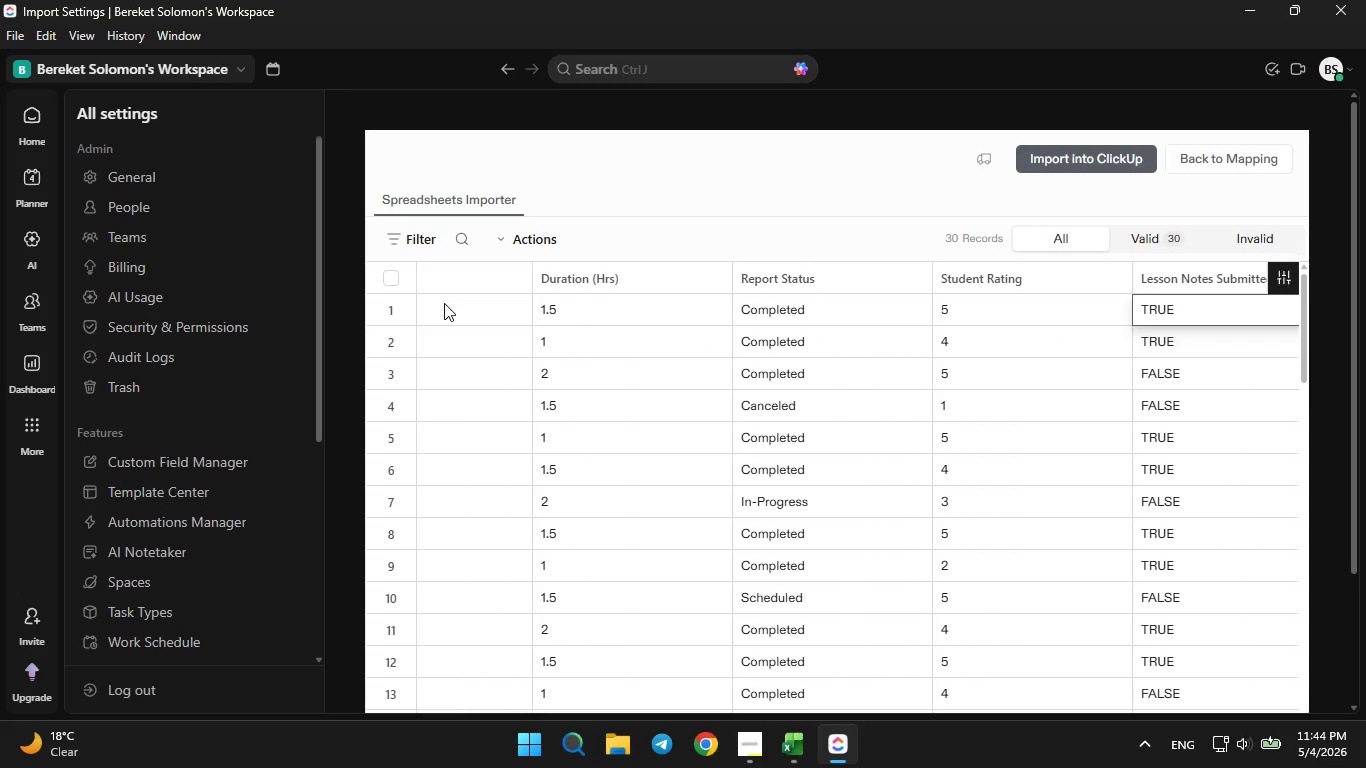 
key(ArrowRight)
 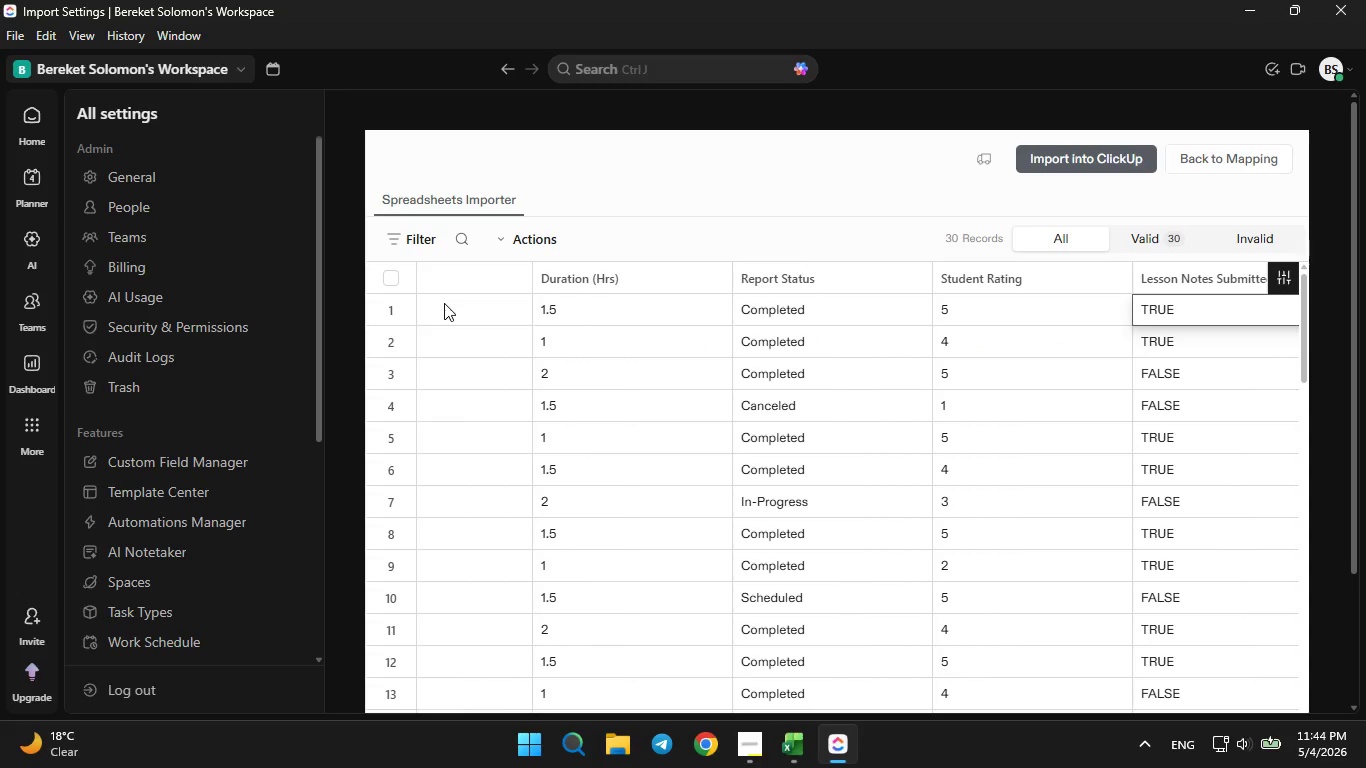 
key(ArrowRight)
 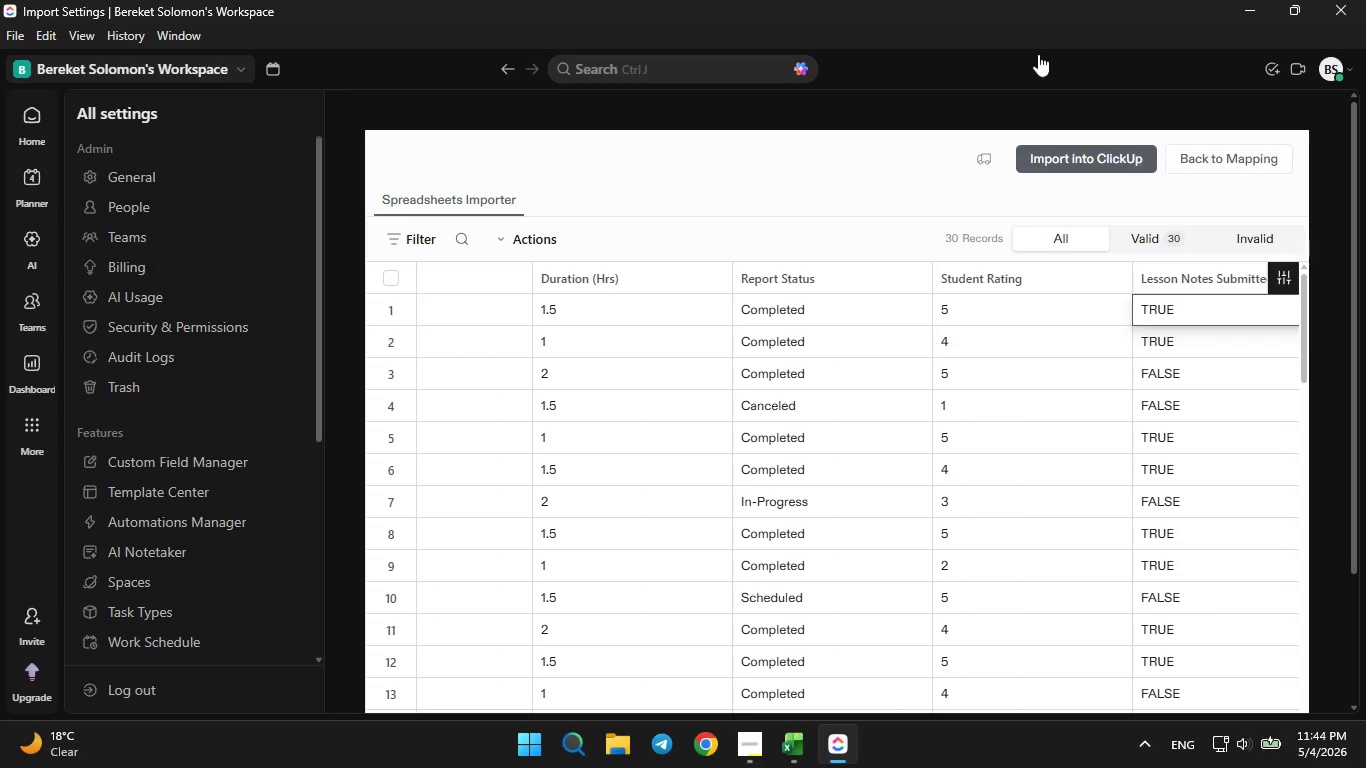 
left_click([1074, 153])
 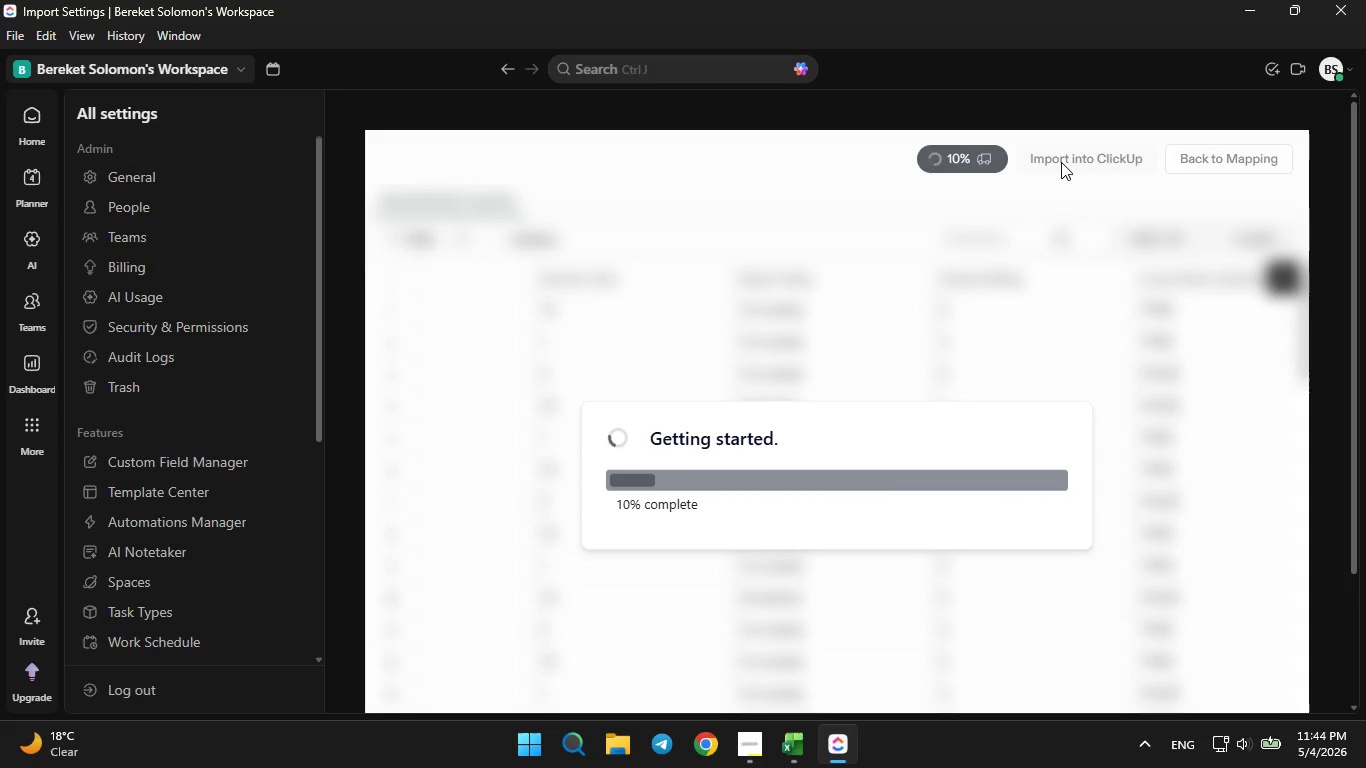 
wait(8.81)
 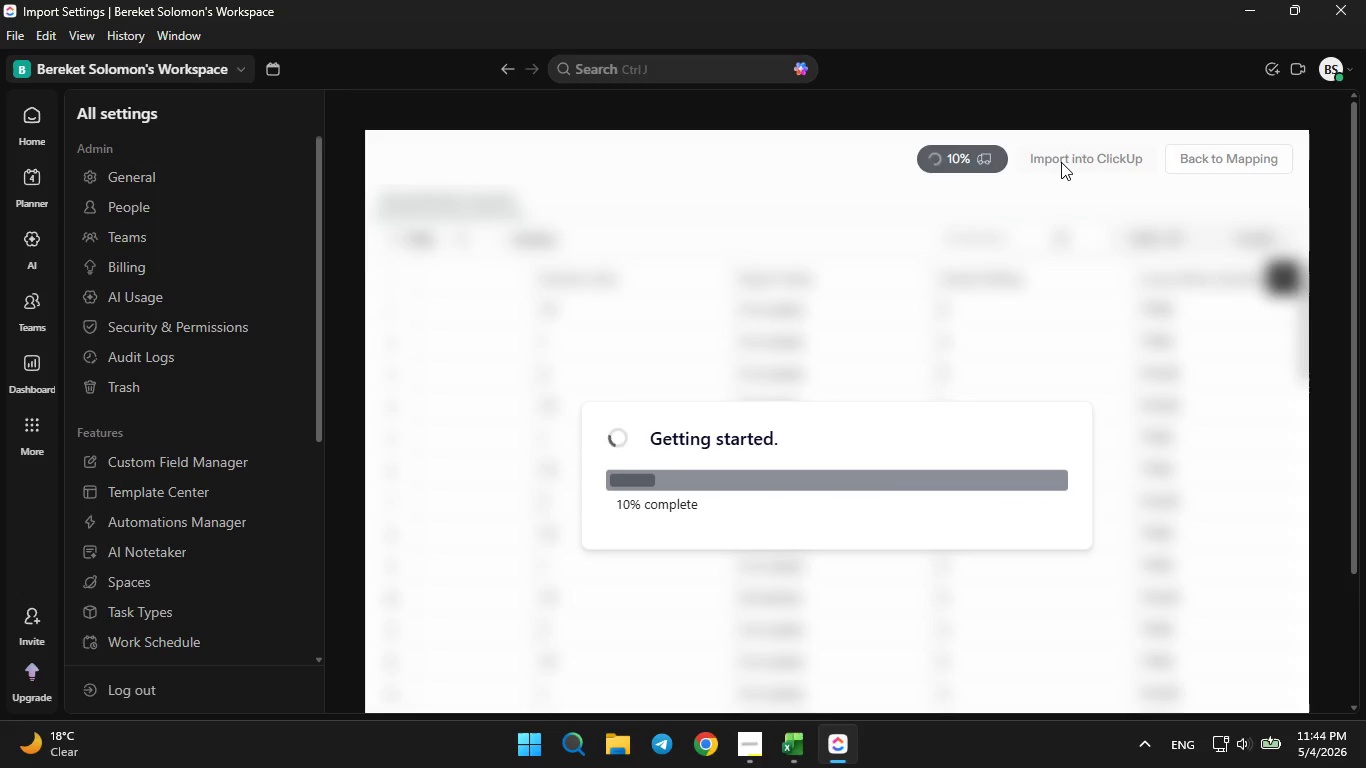 
mouse_move([909, 384])
 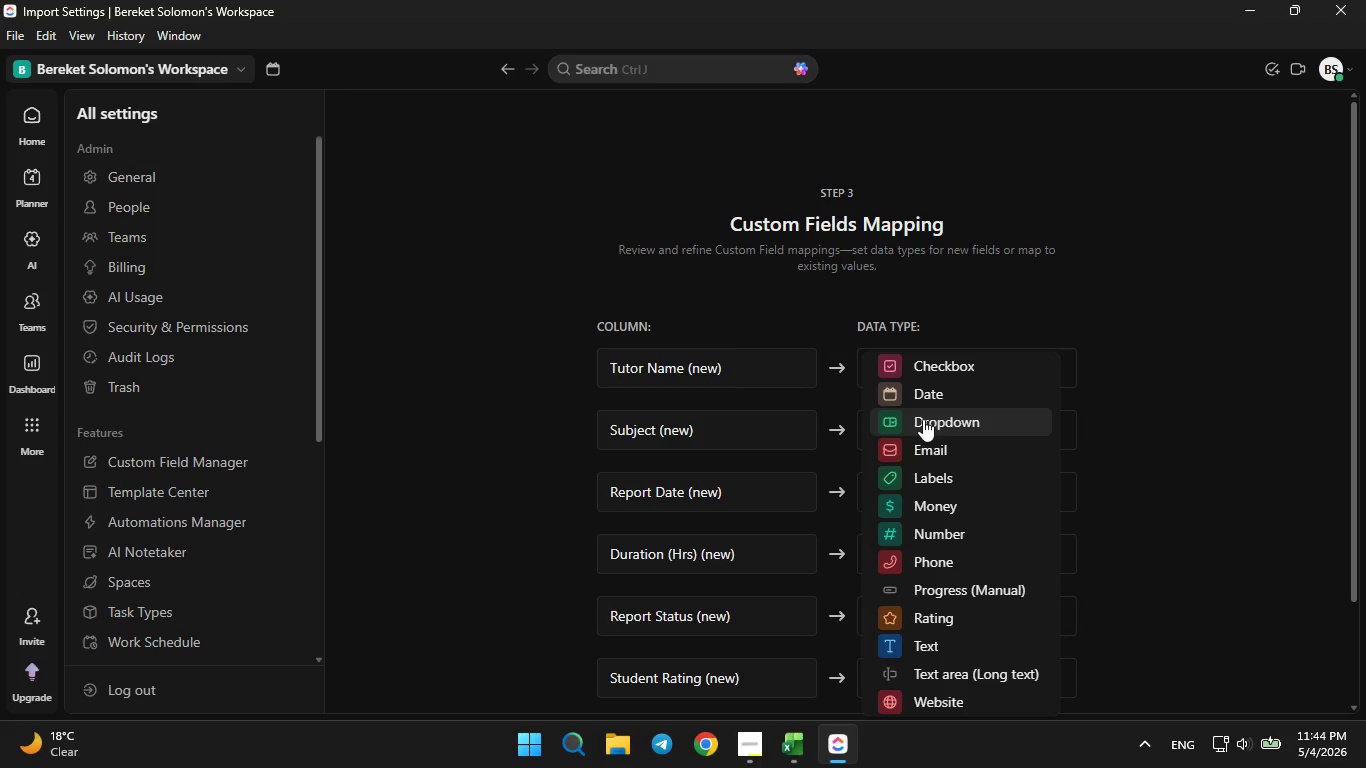 
left_click([923, 419])
 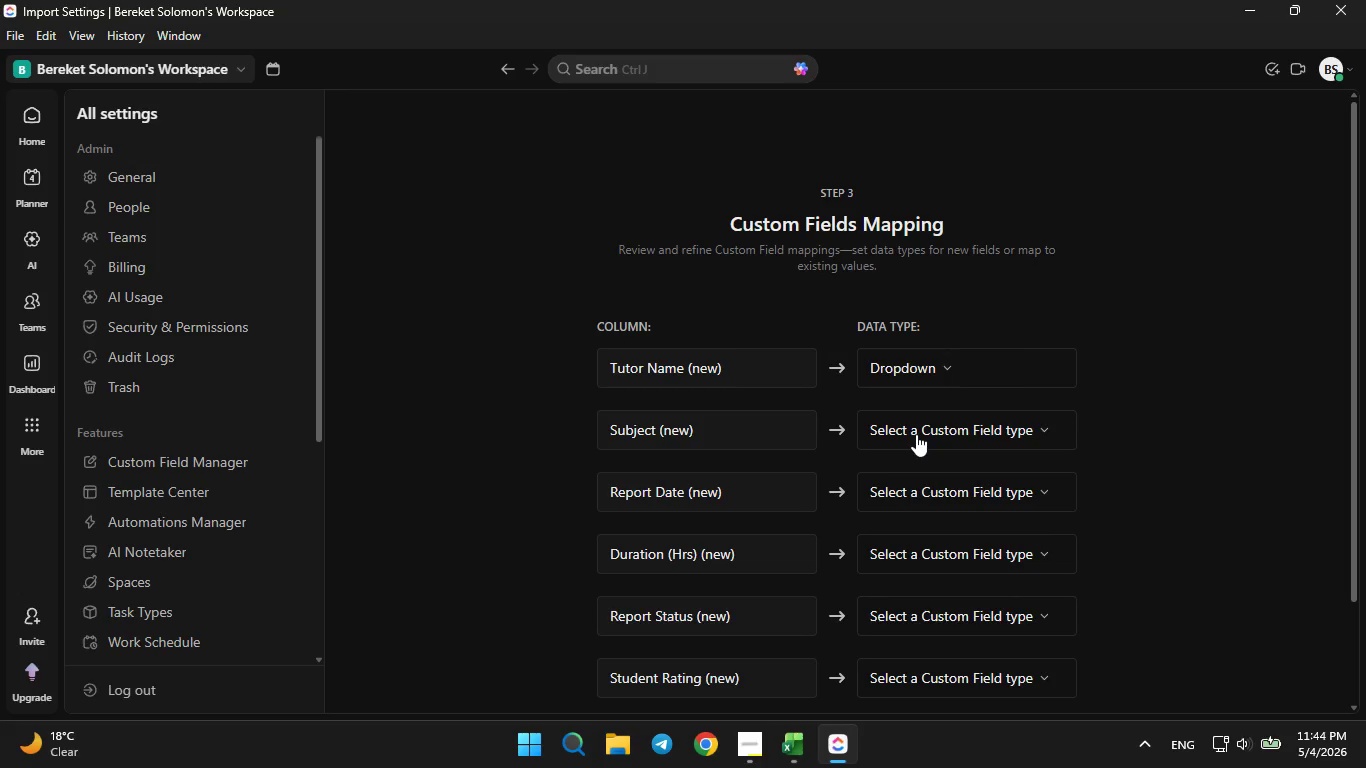 
left_click([916, 434])
 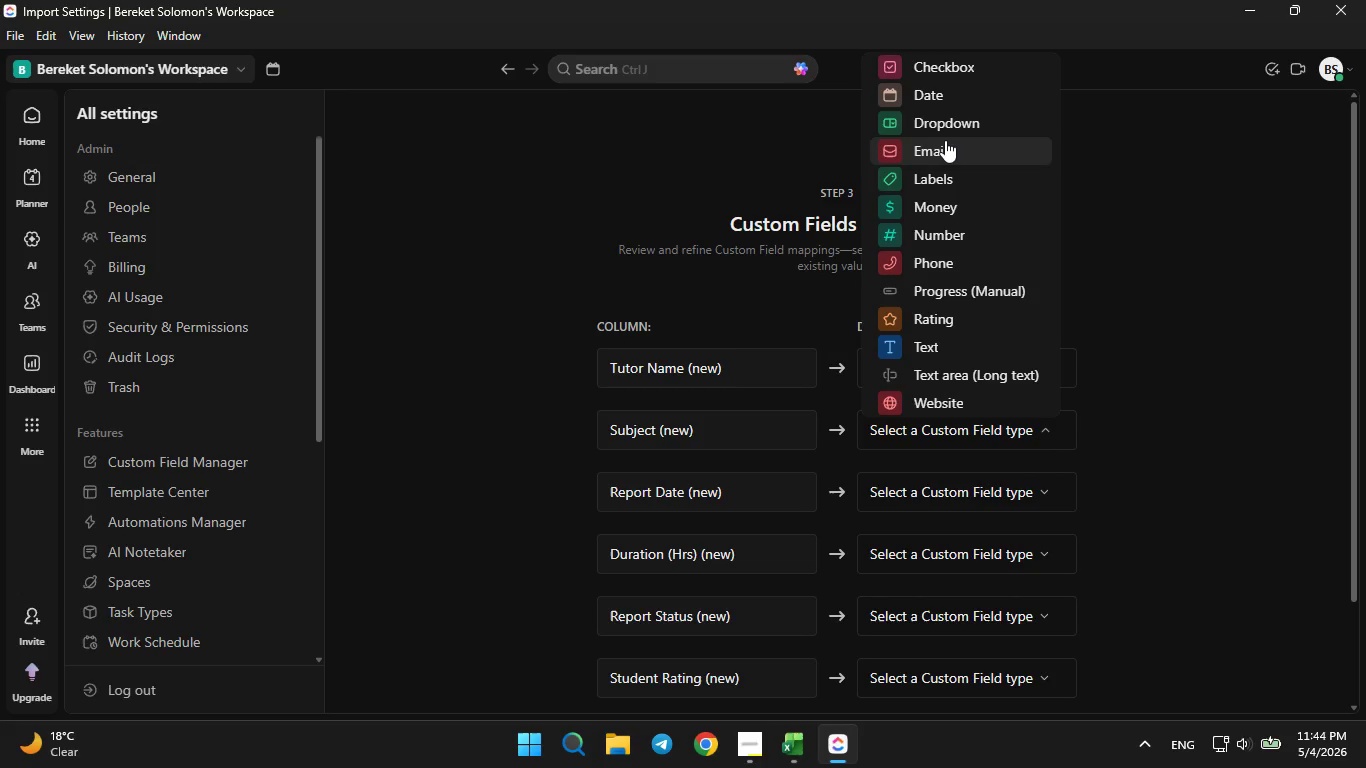 
left_click([945, 133])
 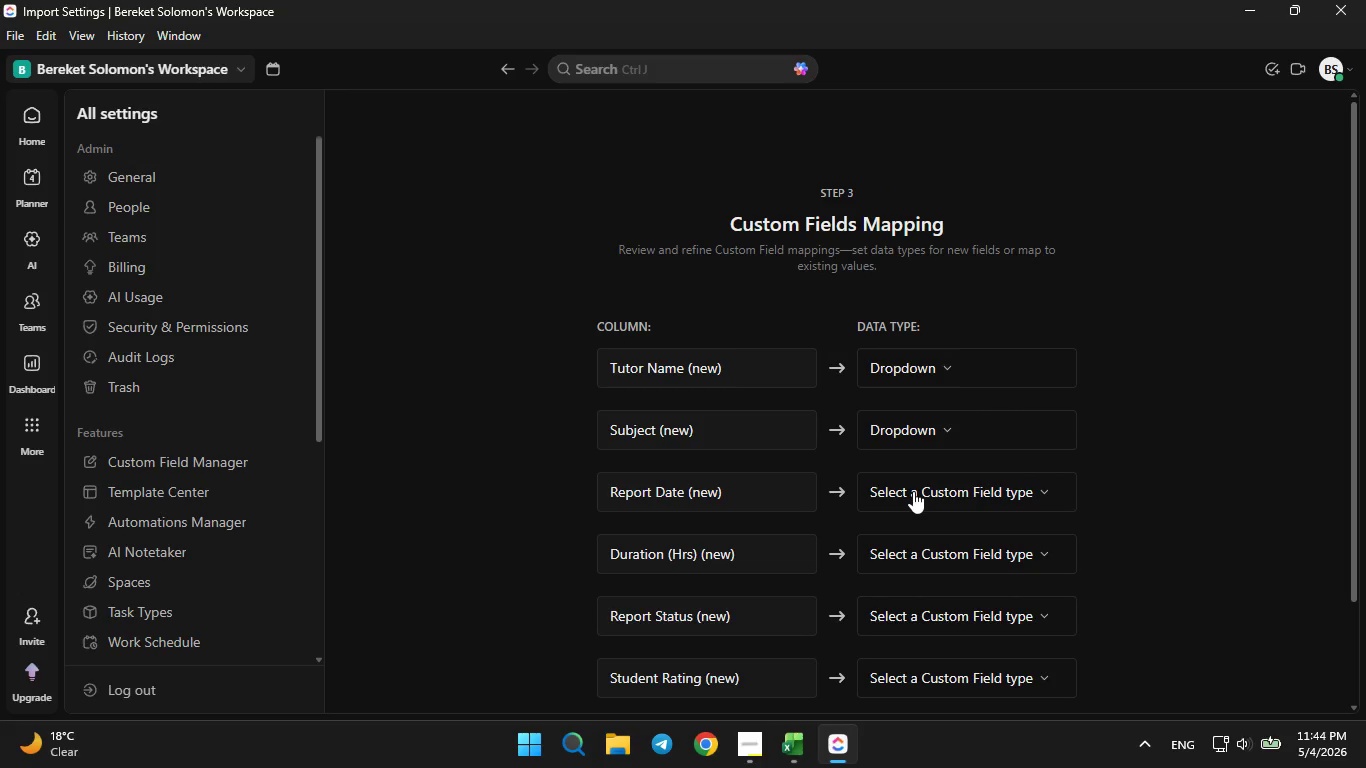 
left_click([913, 491])
 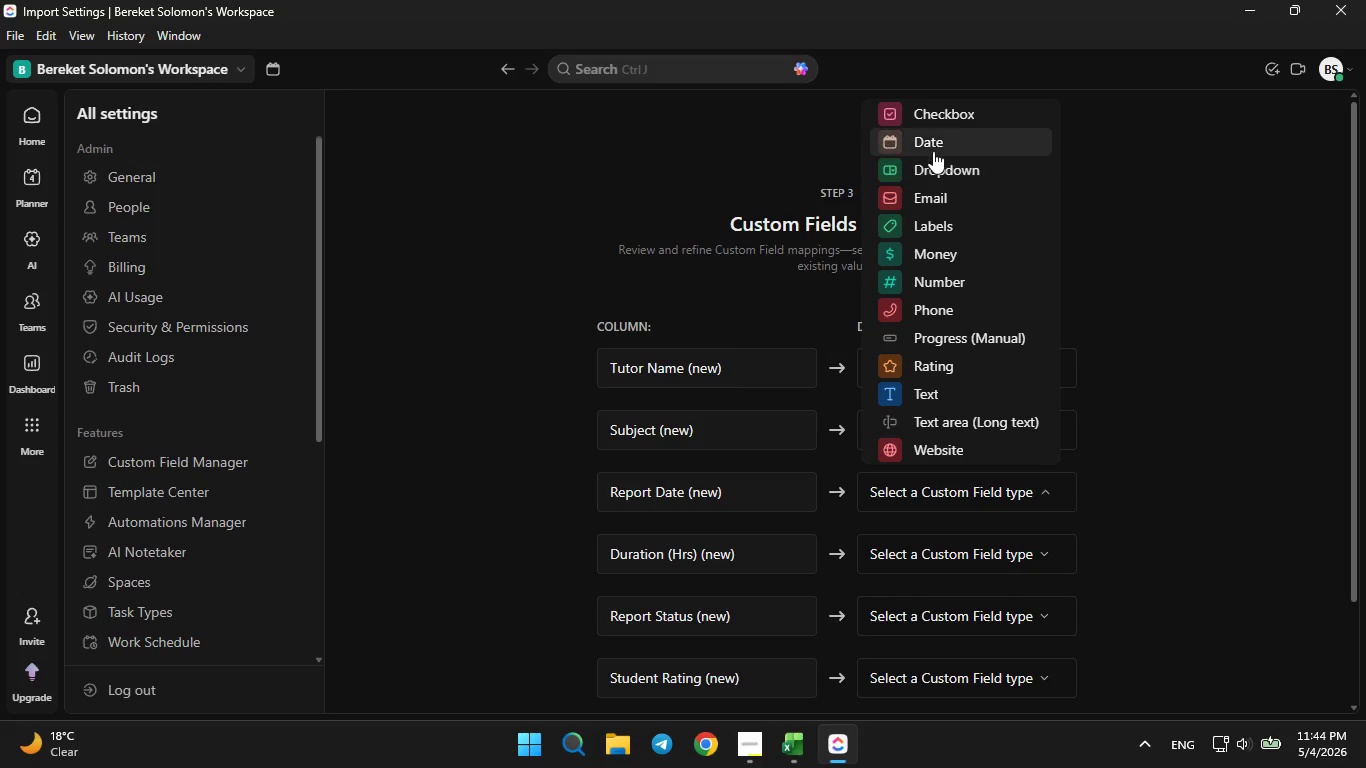 
left_click([933, 148])
 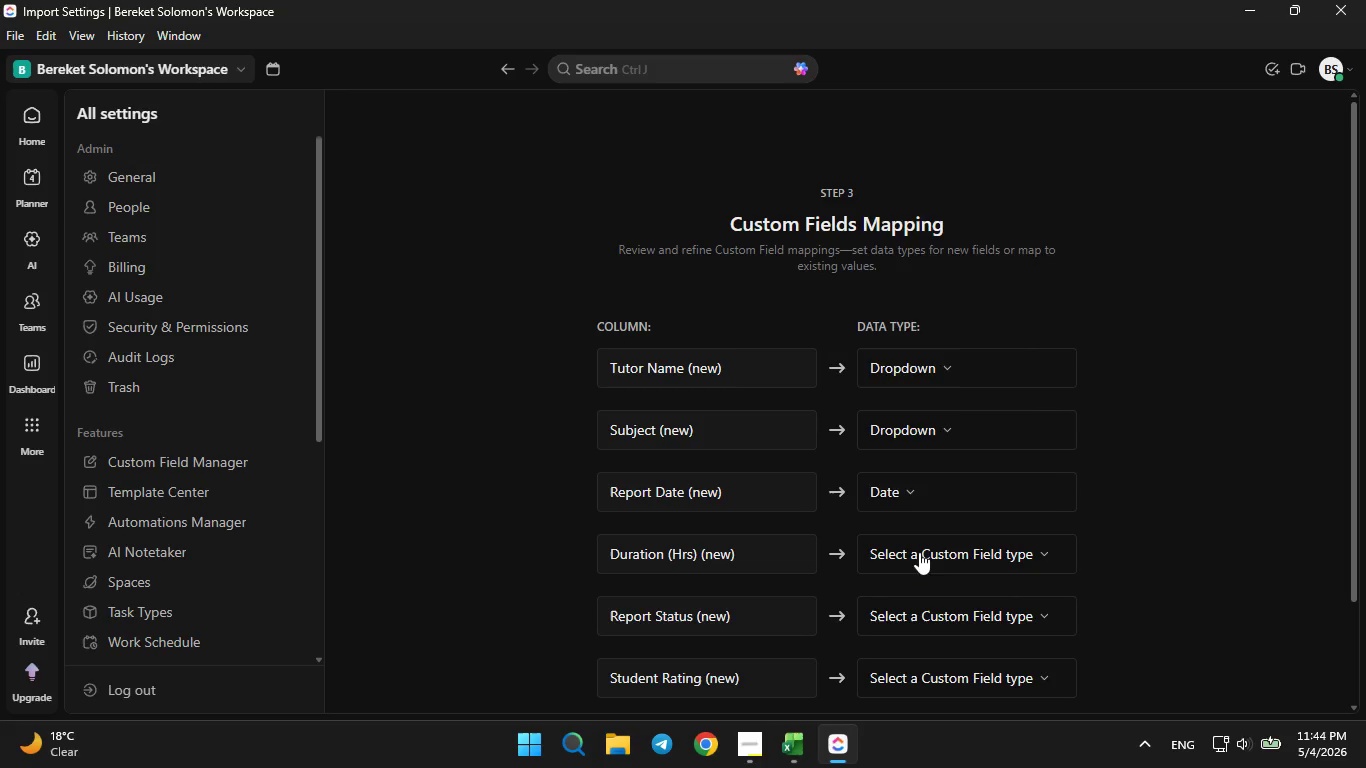 
left_click([919, 552])
 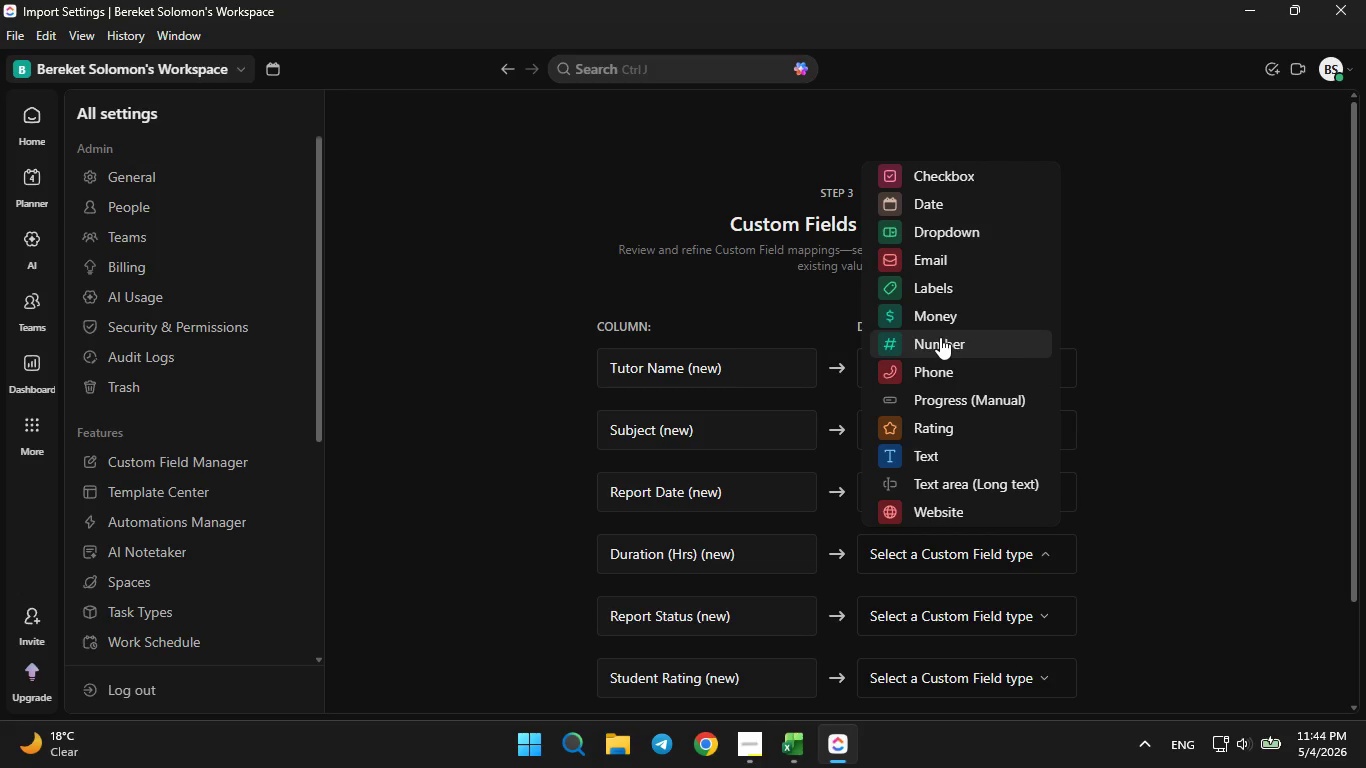 
left_click([940, 337])
 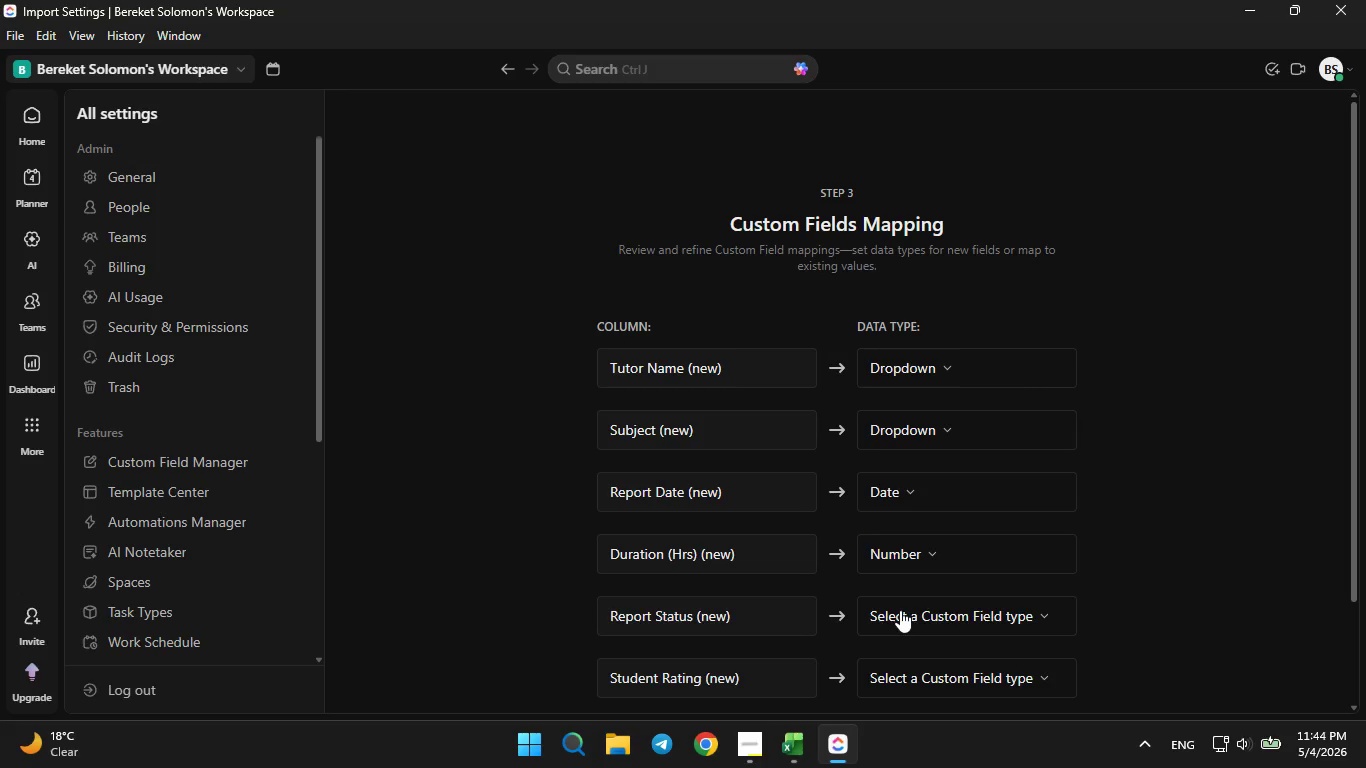 
left_click([900, 610])
 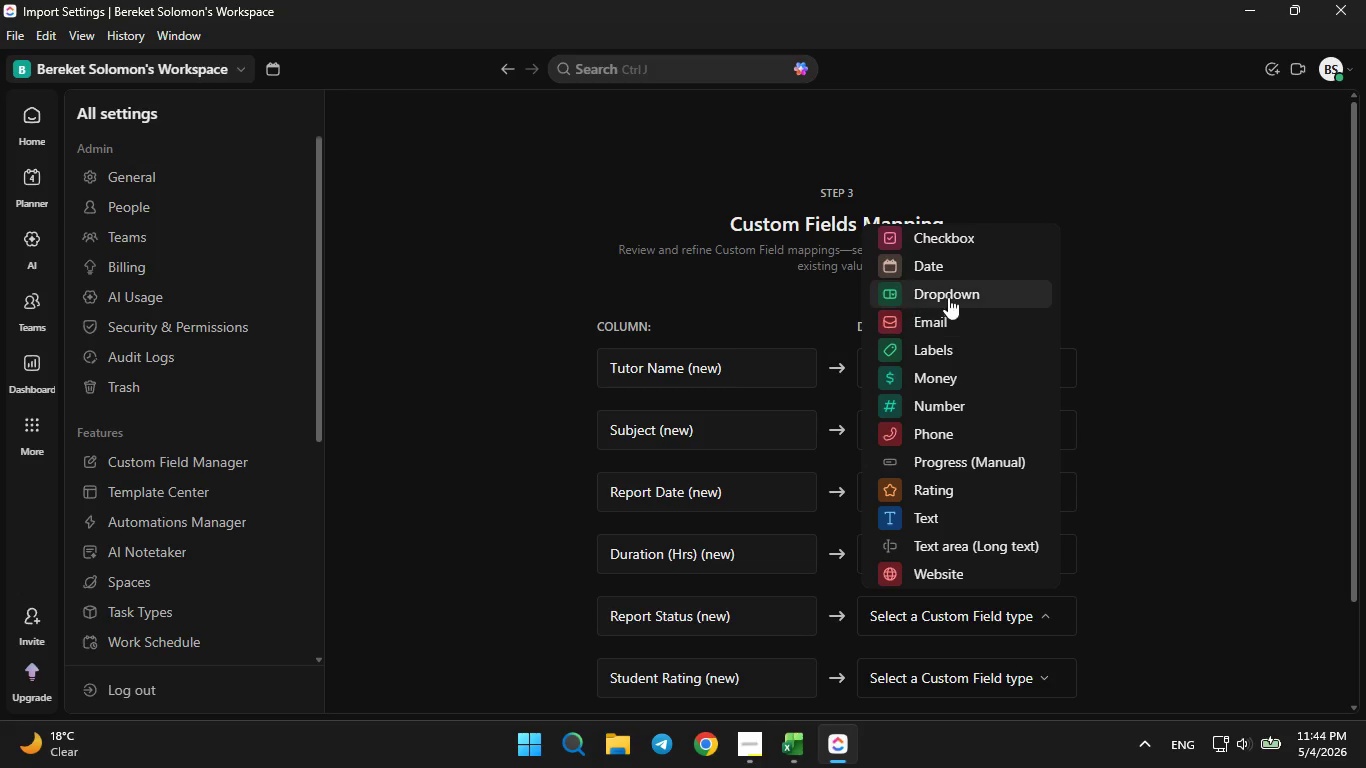 
left_click([948, 297])
 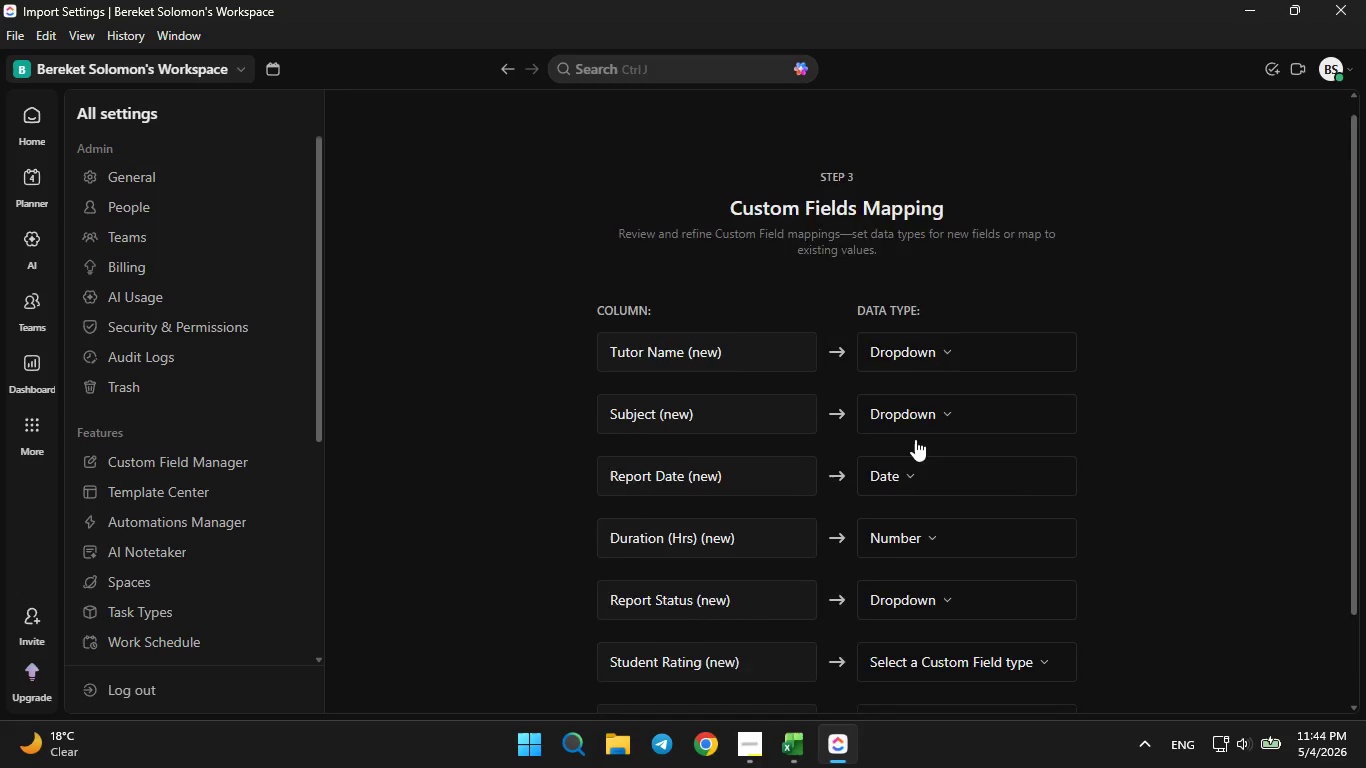 
scroll: coordinate [915, 439], scroll_direction: none, amount: 0.0
 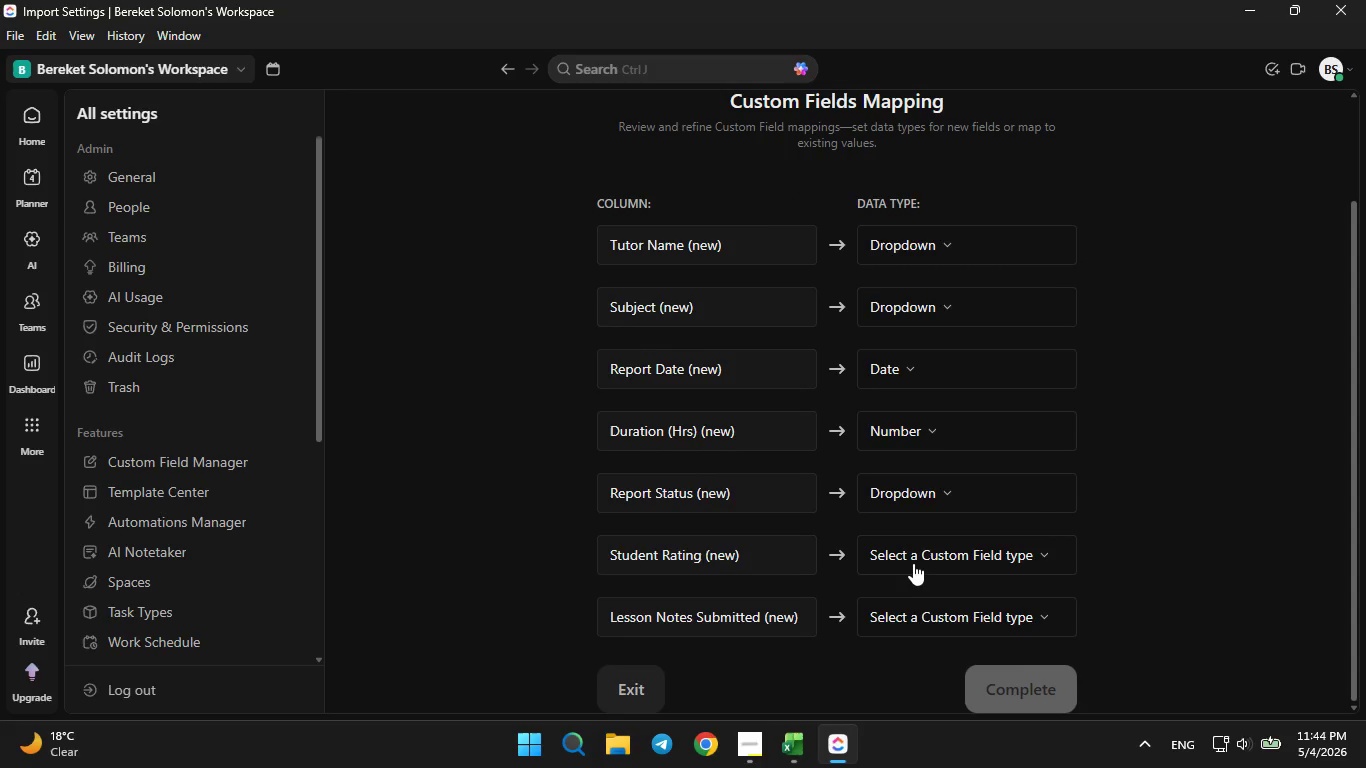 
left_click([913, 563])
 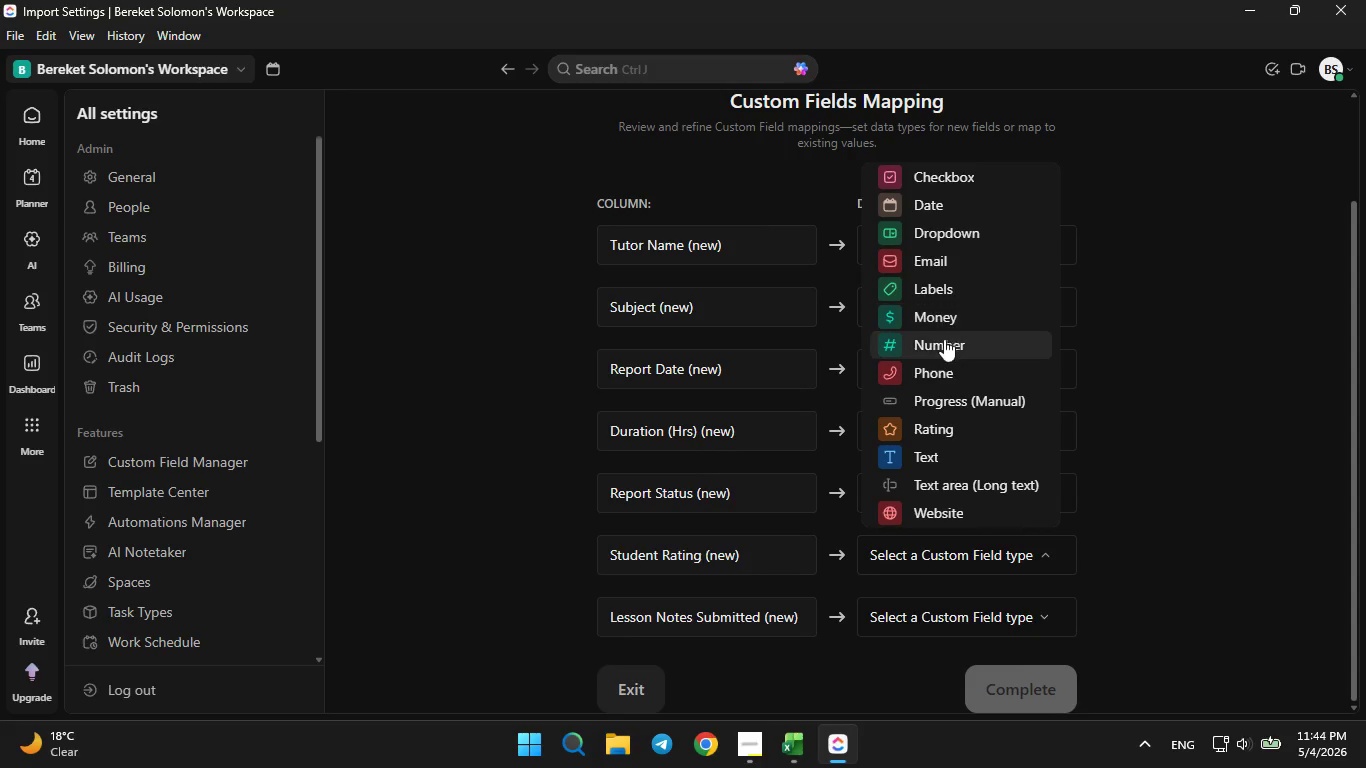 
left_click([944, 351])
 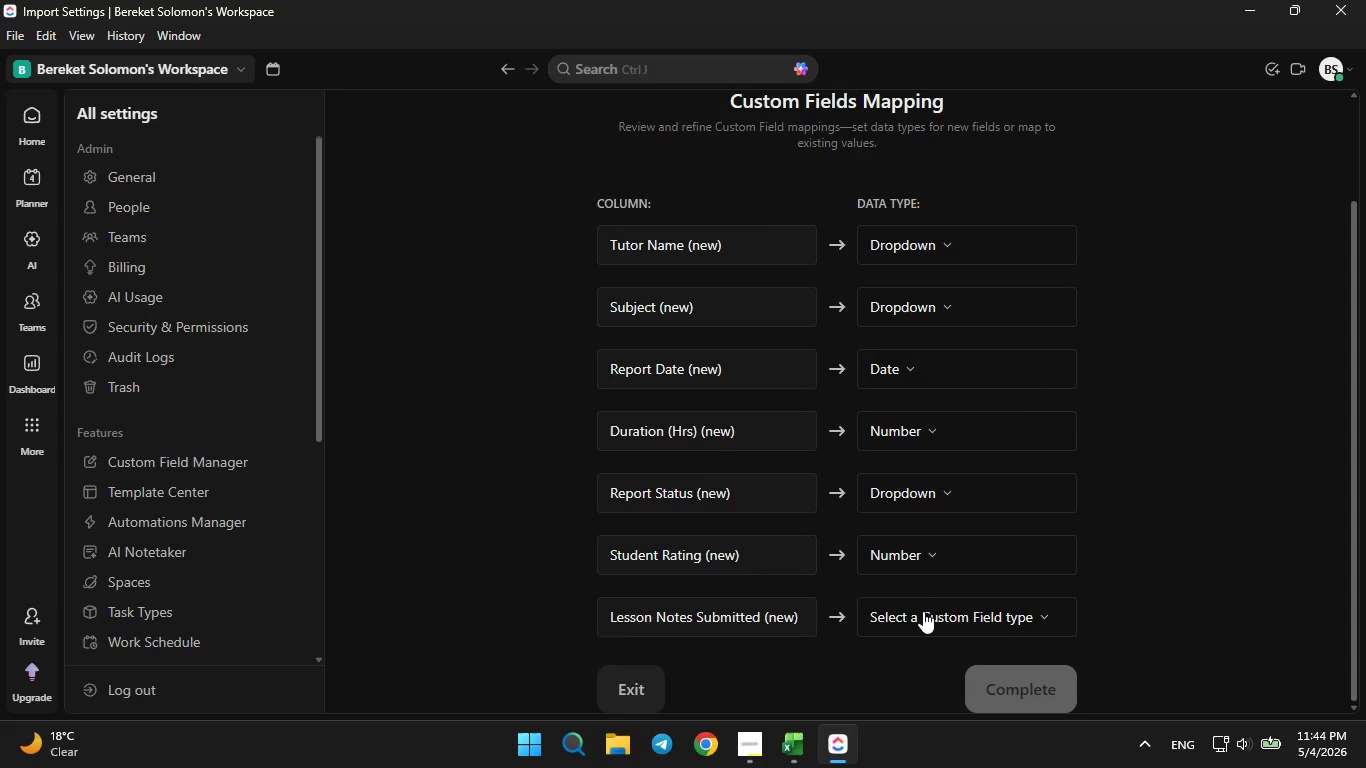 
left_click([923, 611])
 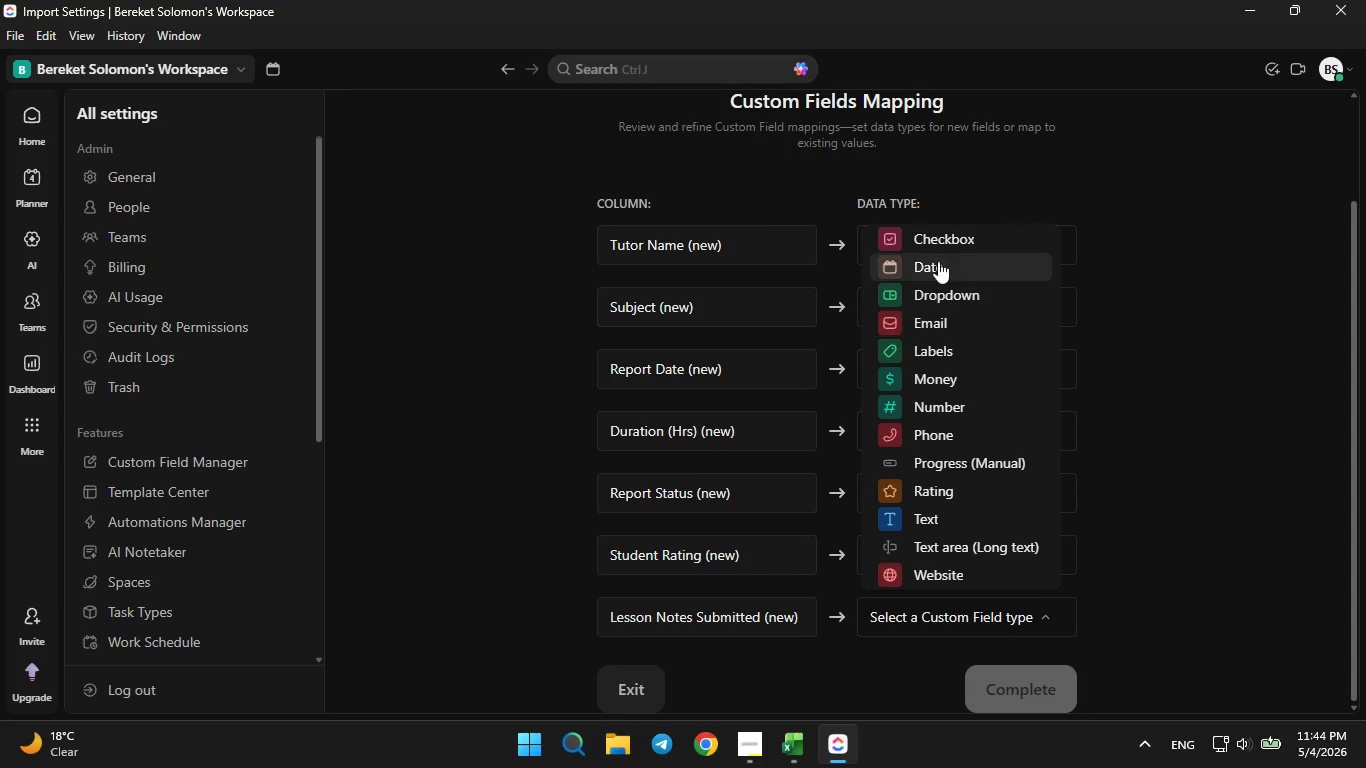 
left_click([935, 247])
 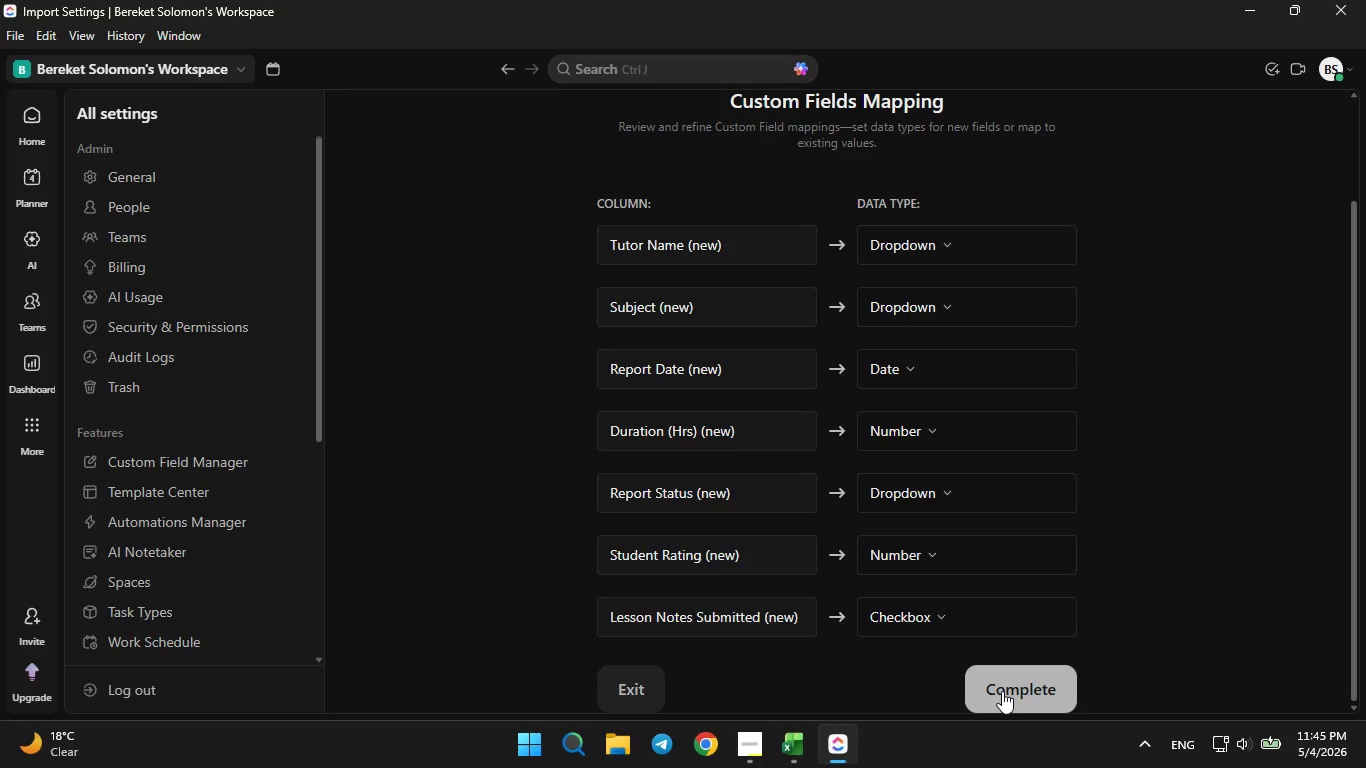 
wait(6.7)
 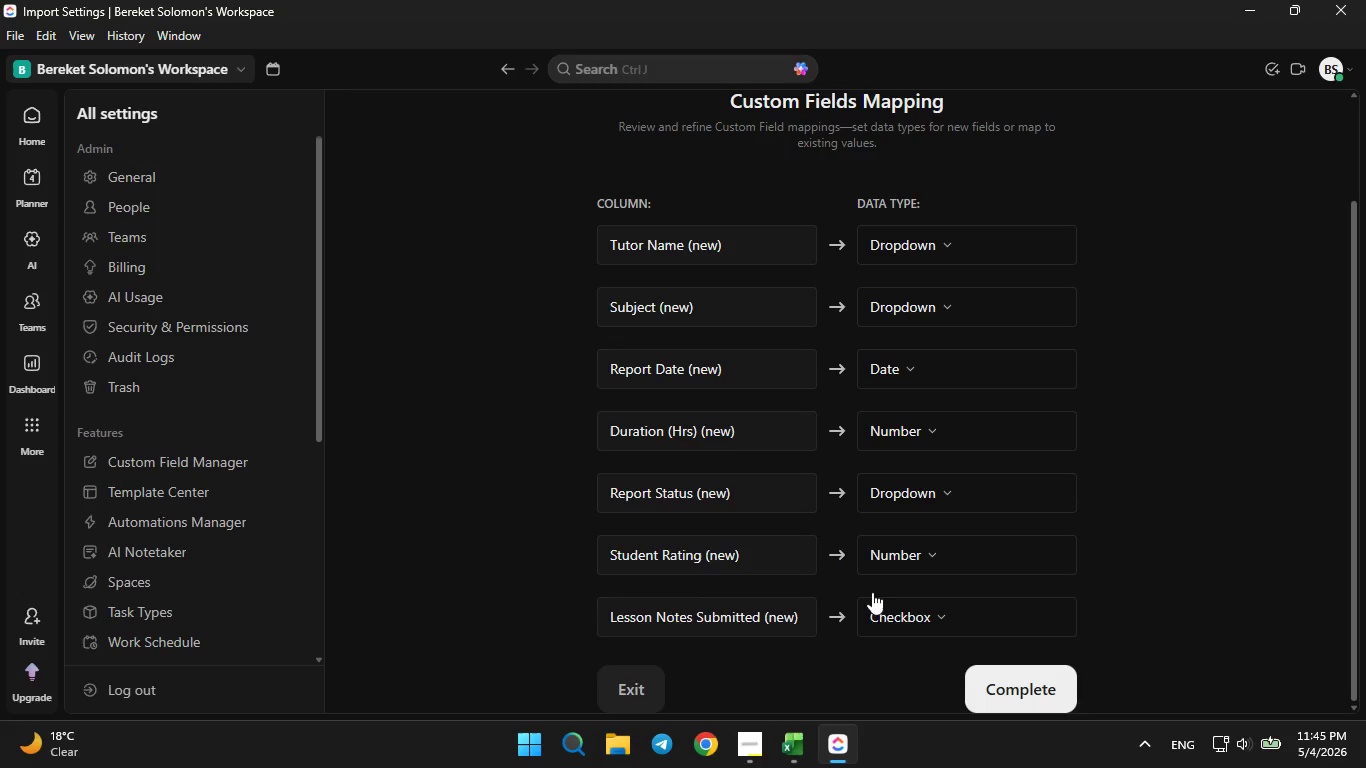 
left_click([1002, 691])
 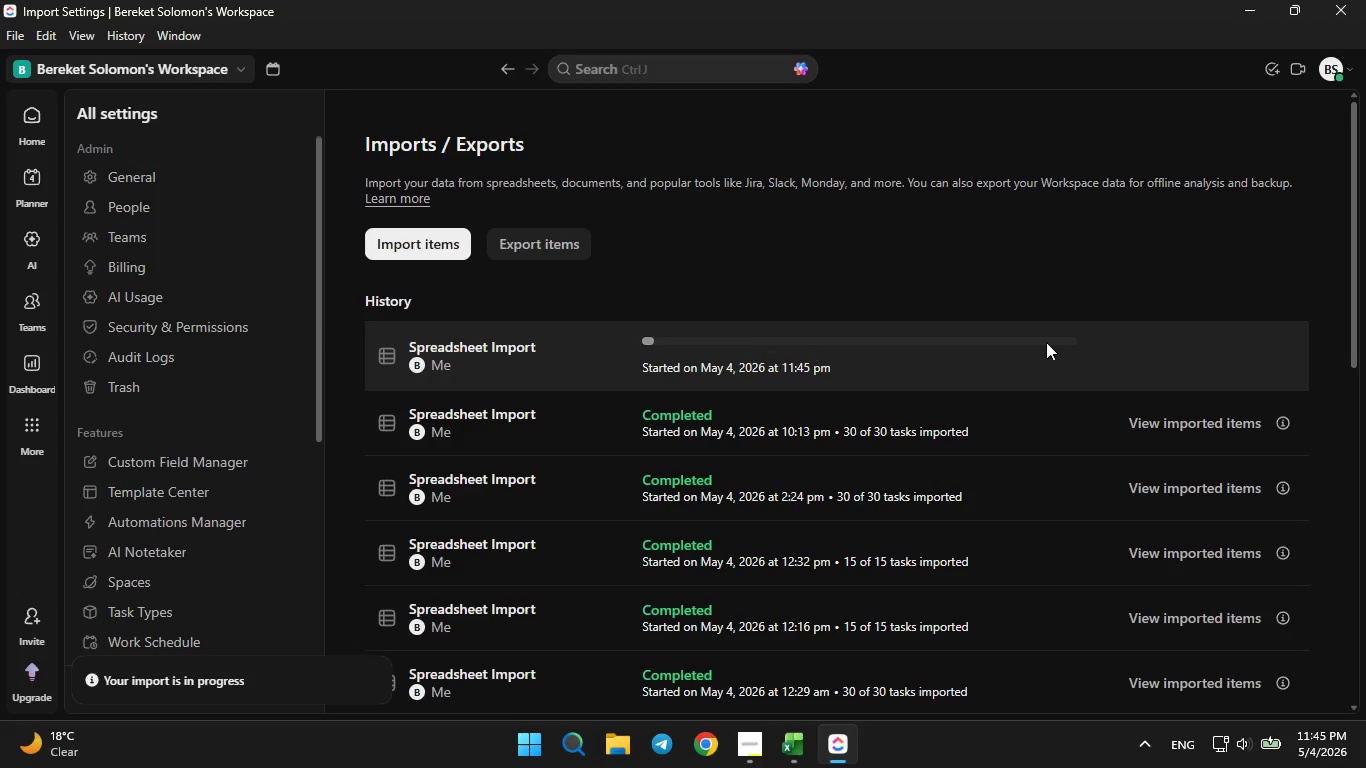 
wait(9.36)
 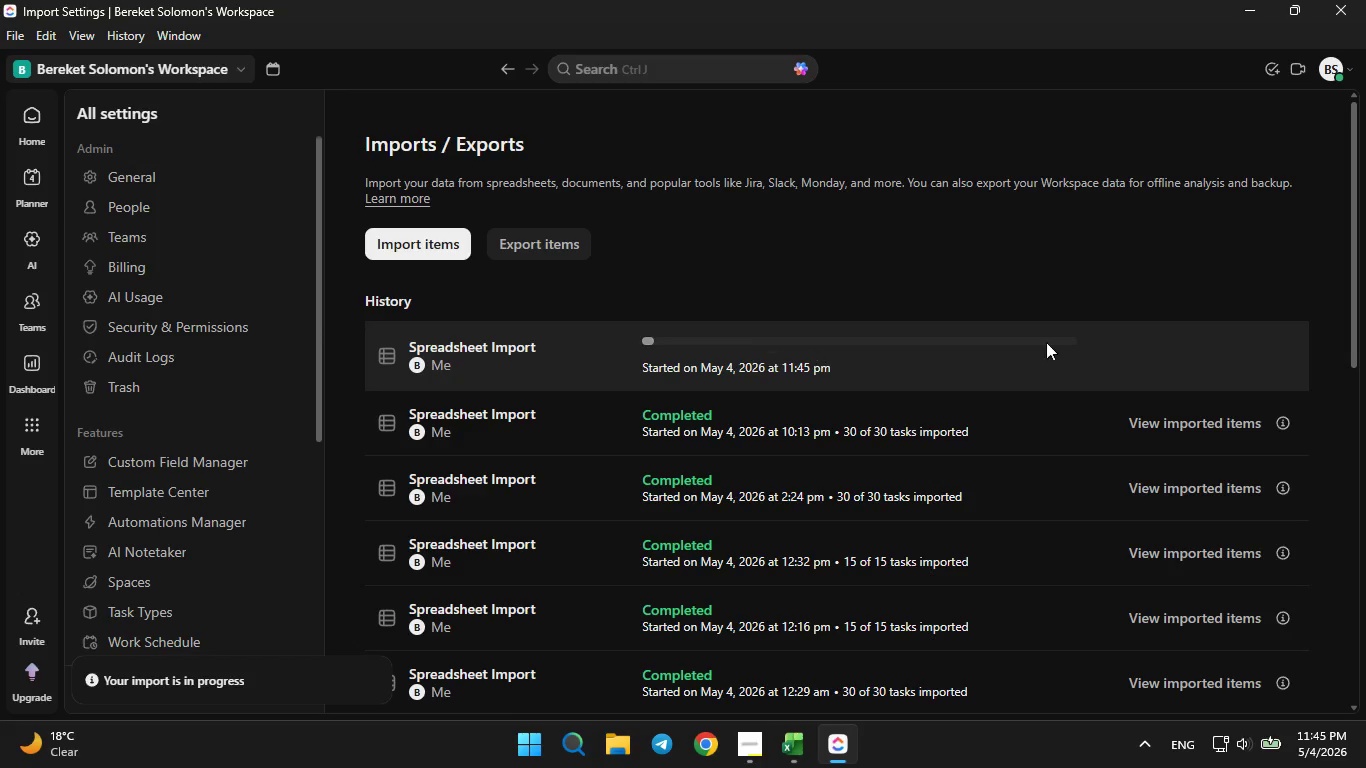 
left_click([760, 749])